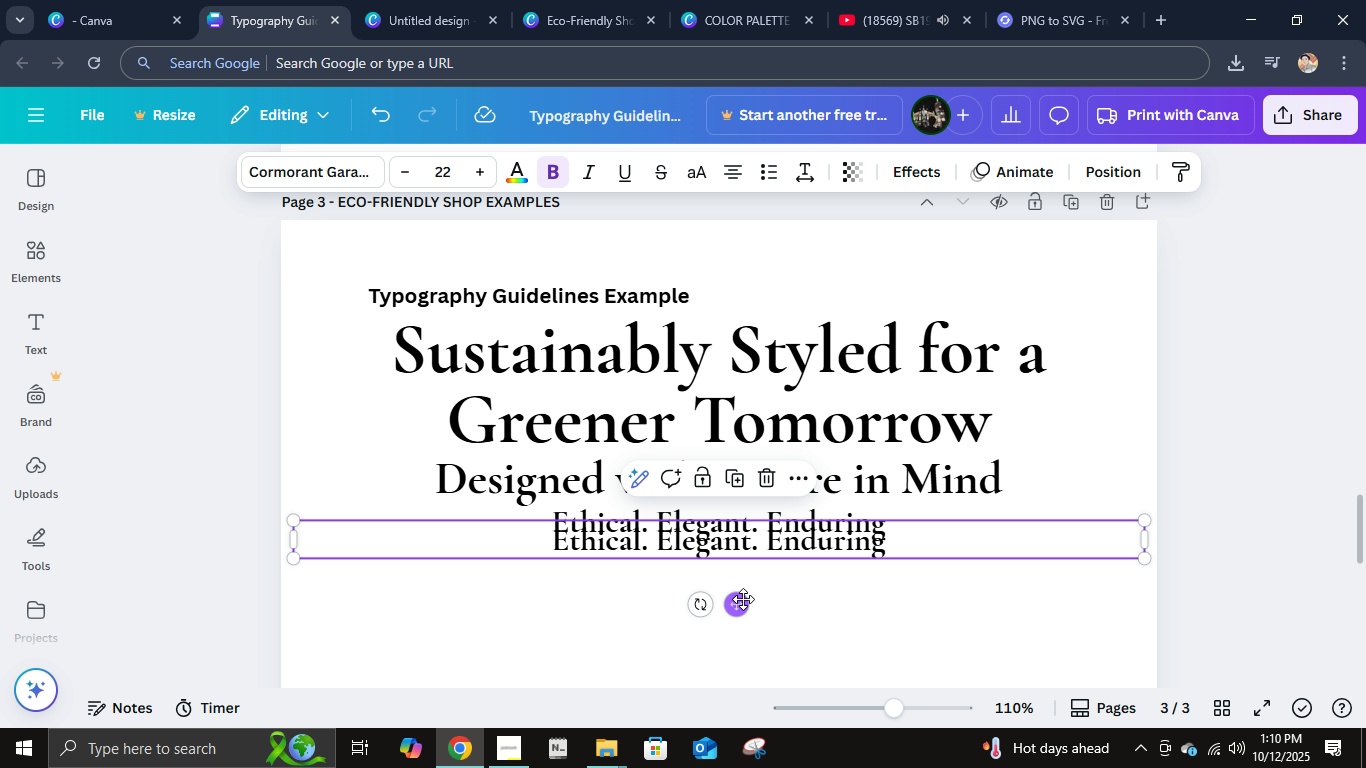 
left_click([743, 599])
 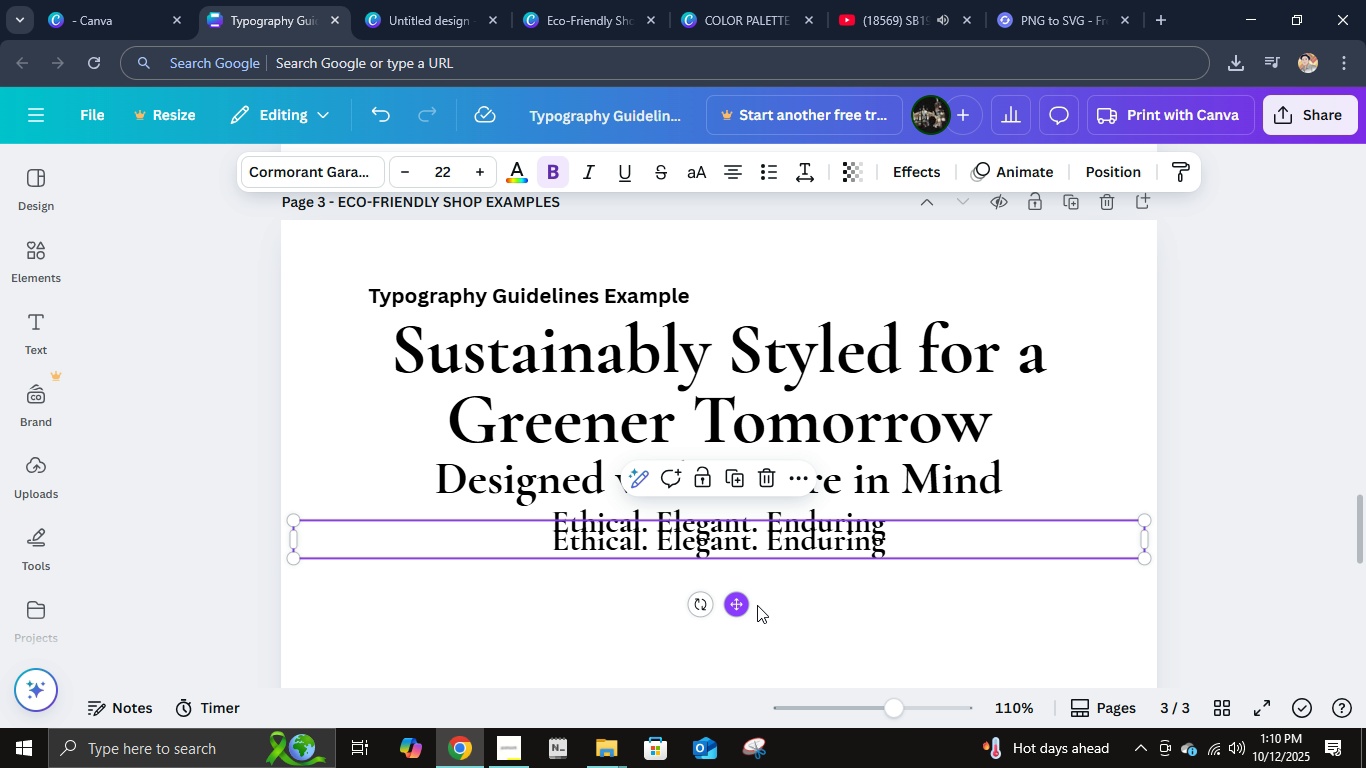 
hold_key(key=ArrowDown, duration=0.82)
 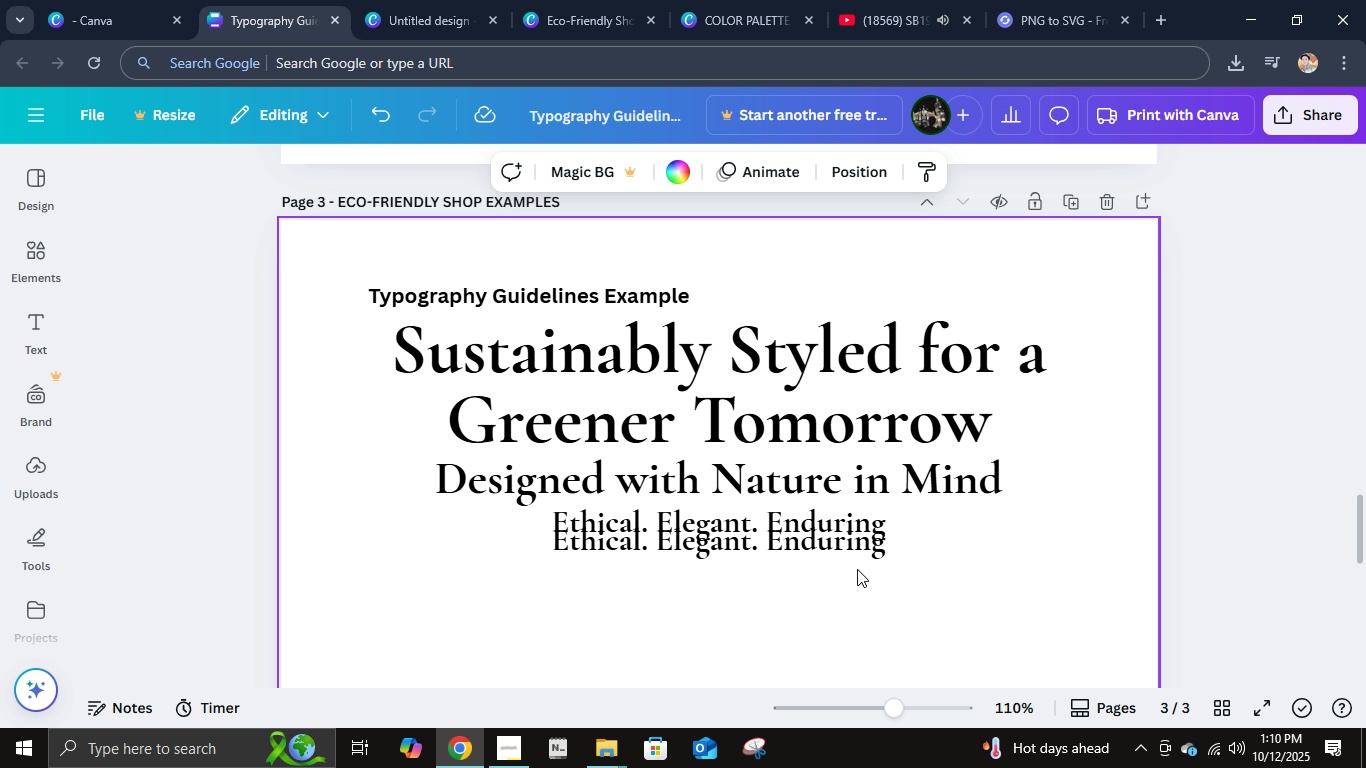 
double_click([853, 554])
 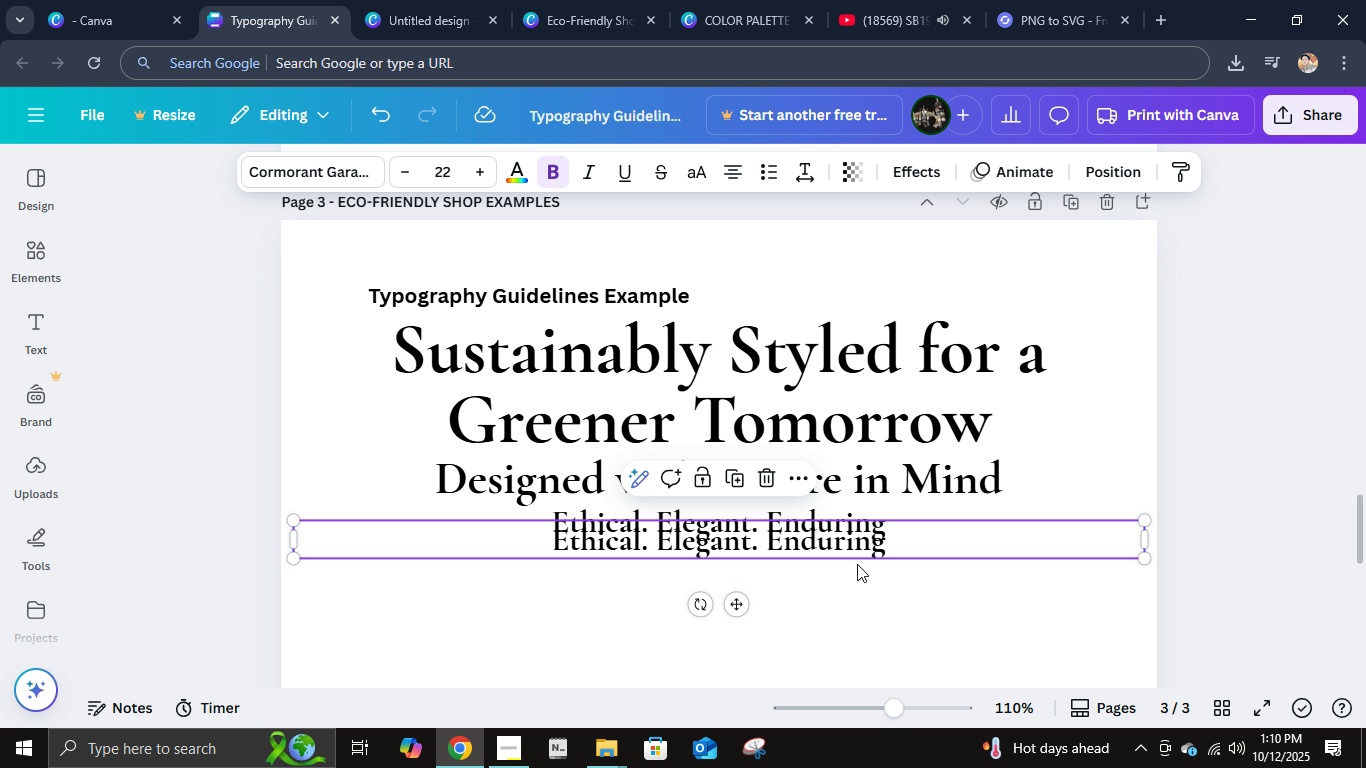 
hold_key(key=ArrowDown, duration=0.64)
 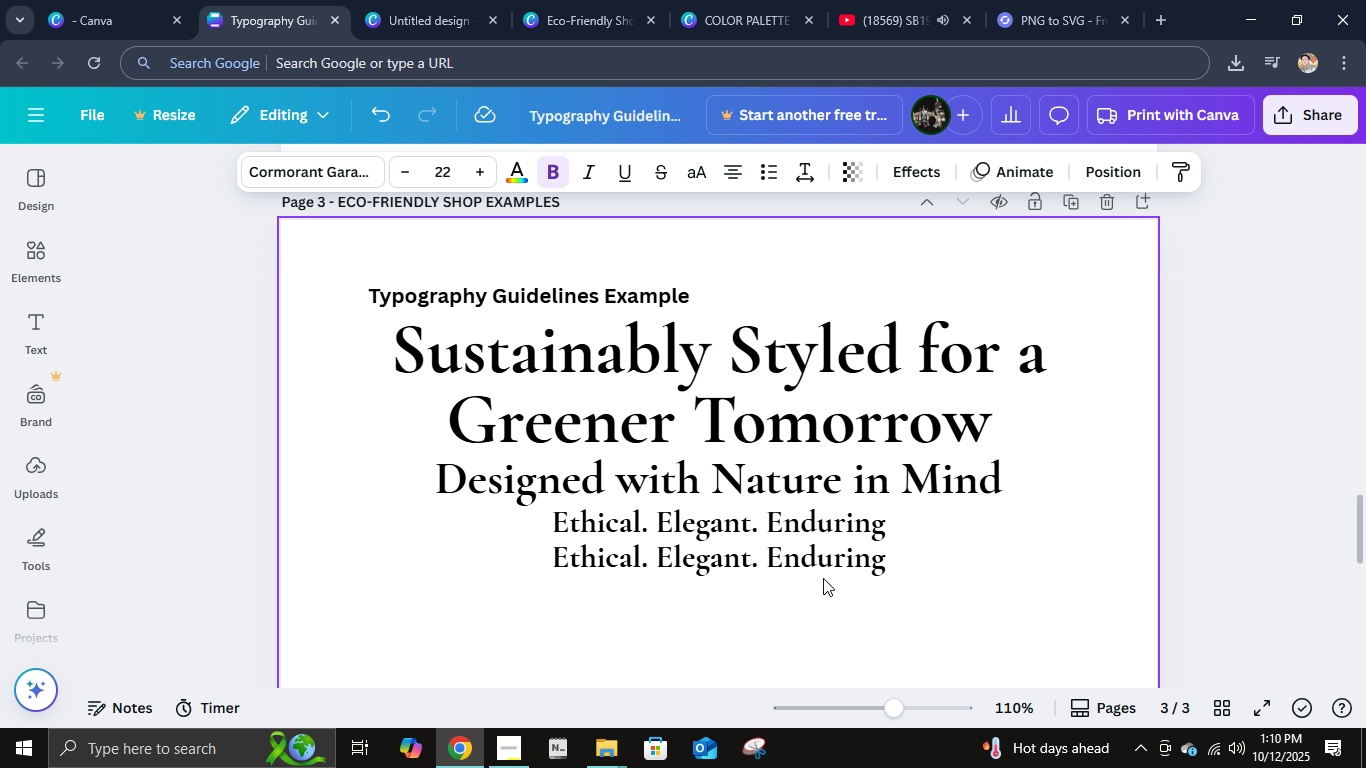 
key(ArrowUp)
 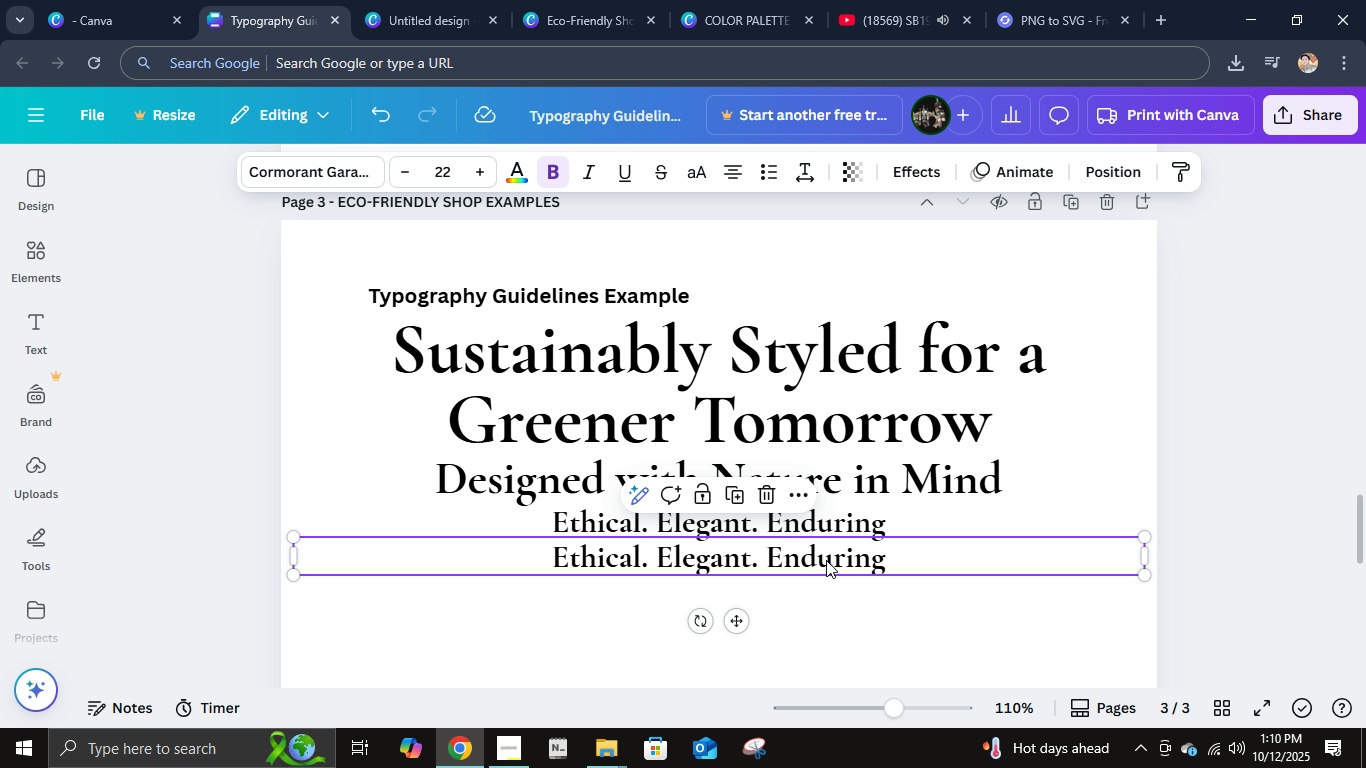 
double_click([826, 560])
 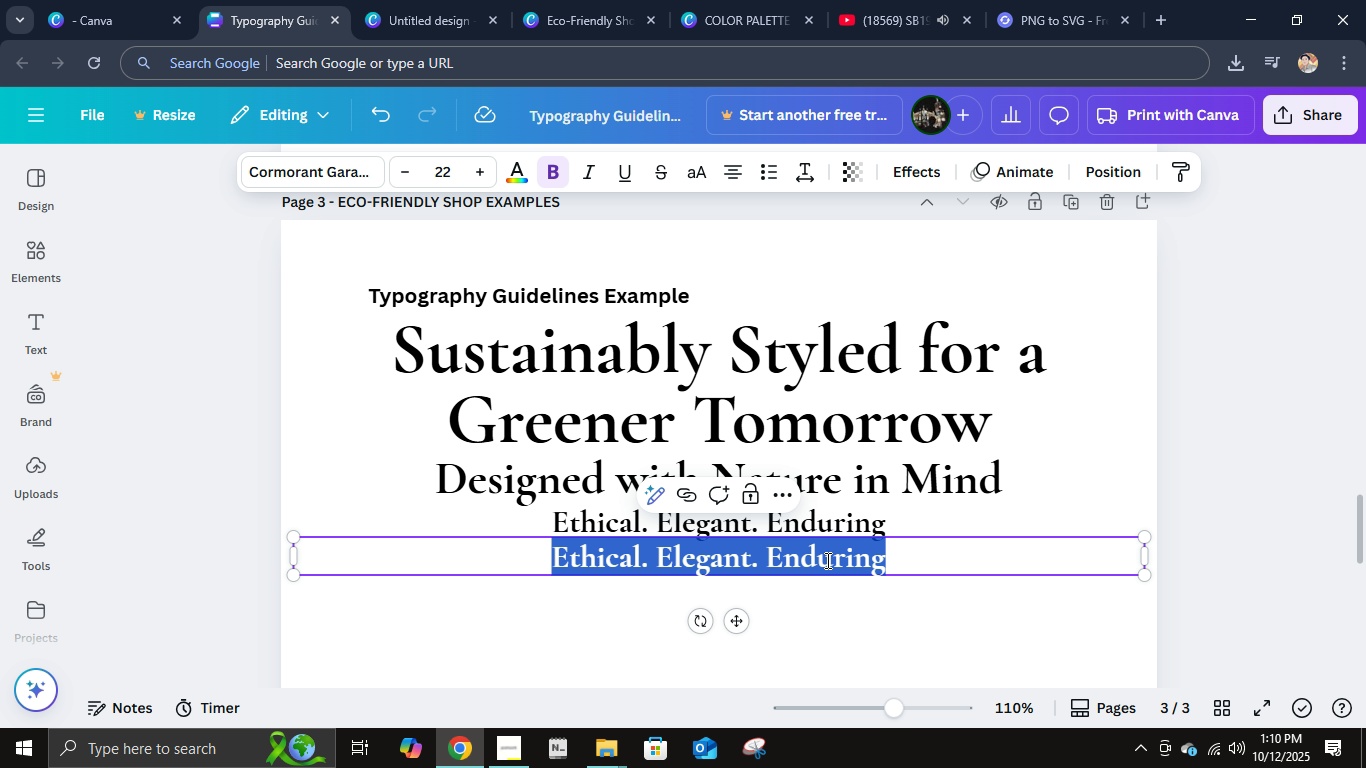 
wait(5.02)
 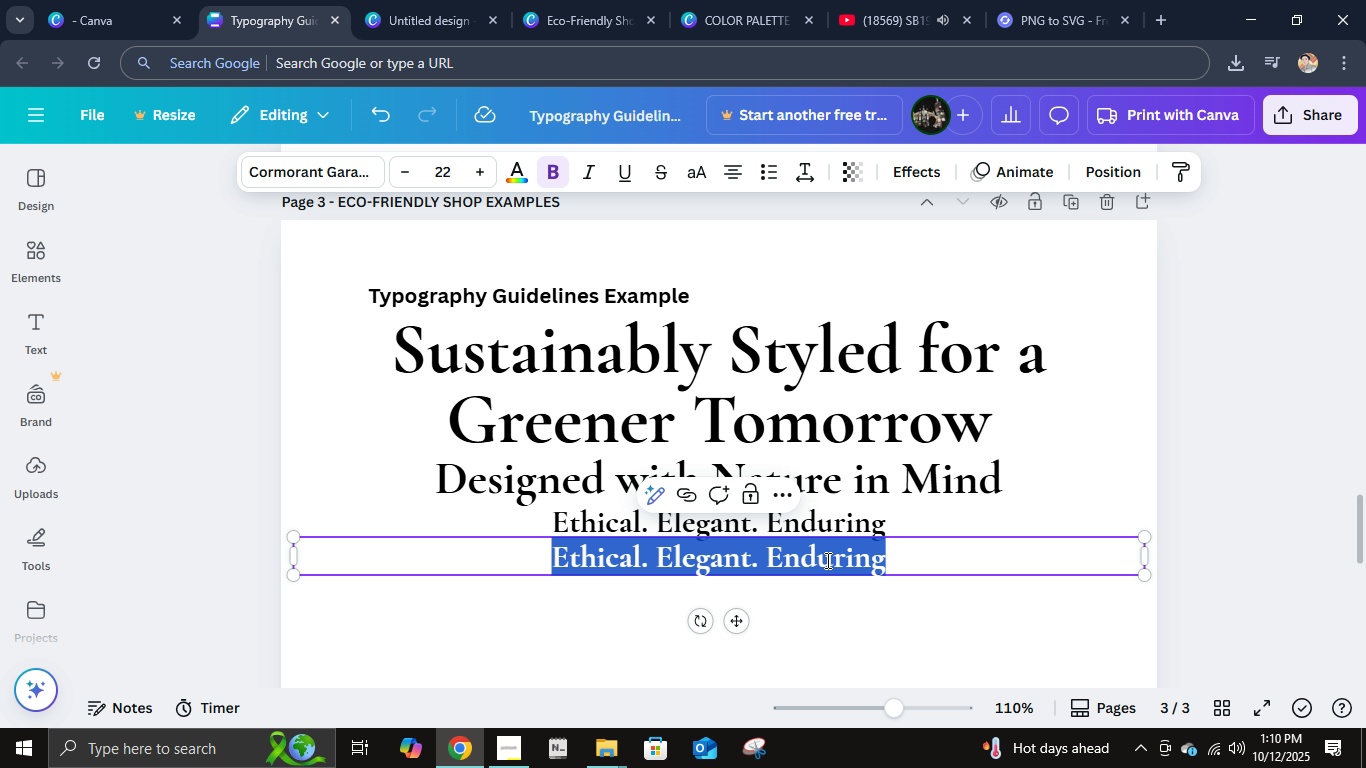 
type(We create designs that connect people to the plant)
key(Backspace)
type(et. Each piece embodies simplicity, sustainabiliy)
key(Backspace)
type(ty and timeless style.)
 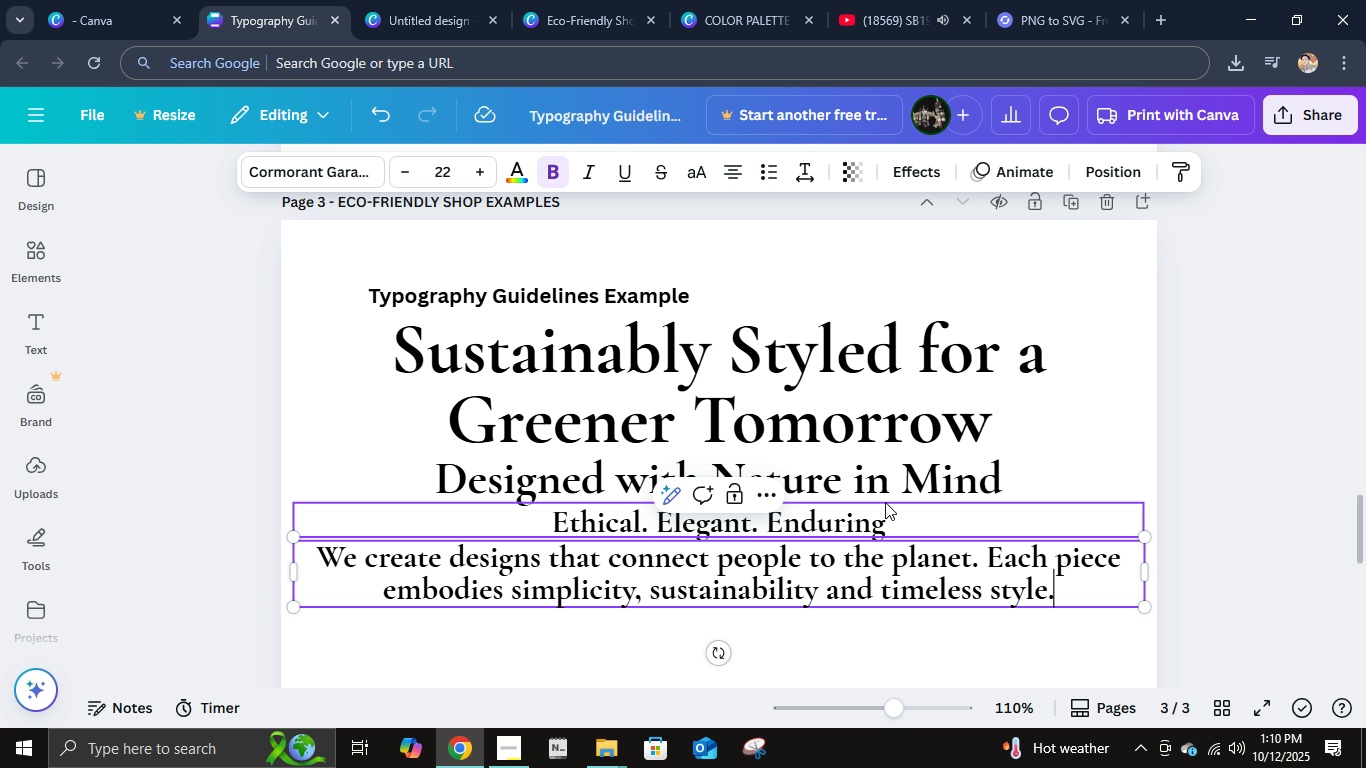 
hold_key(key=ShiftLeft, duration=0.61)
left_click([882, 517])
 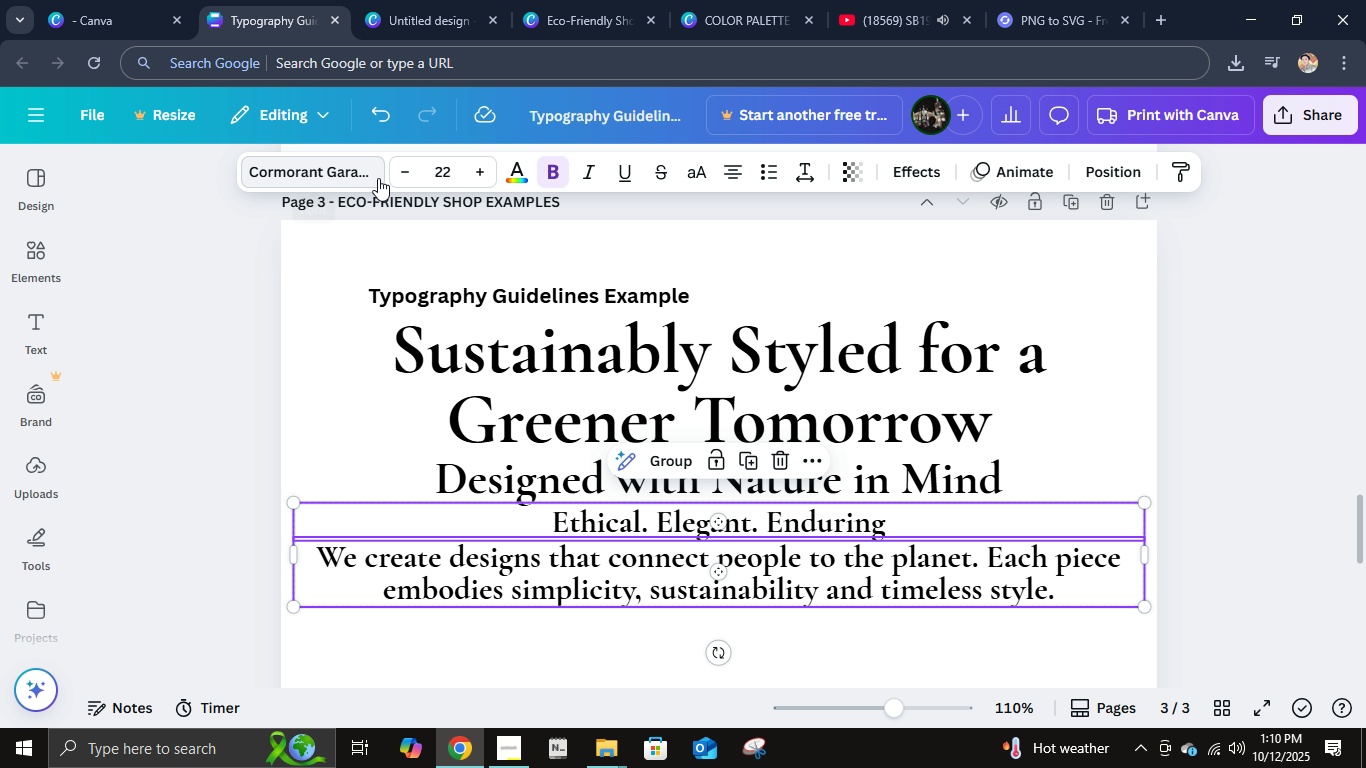 
left_click([370, 174])
 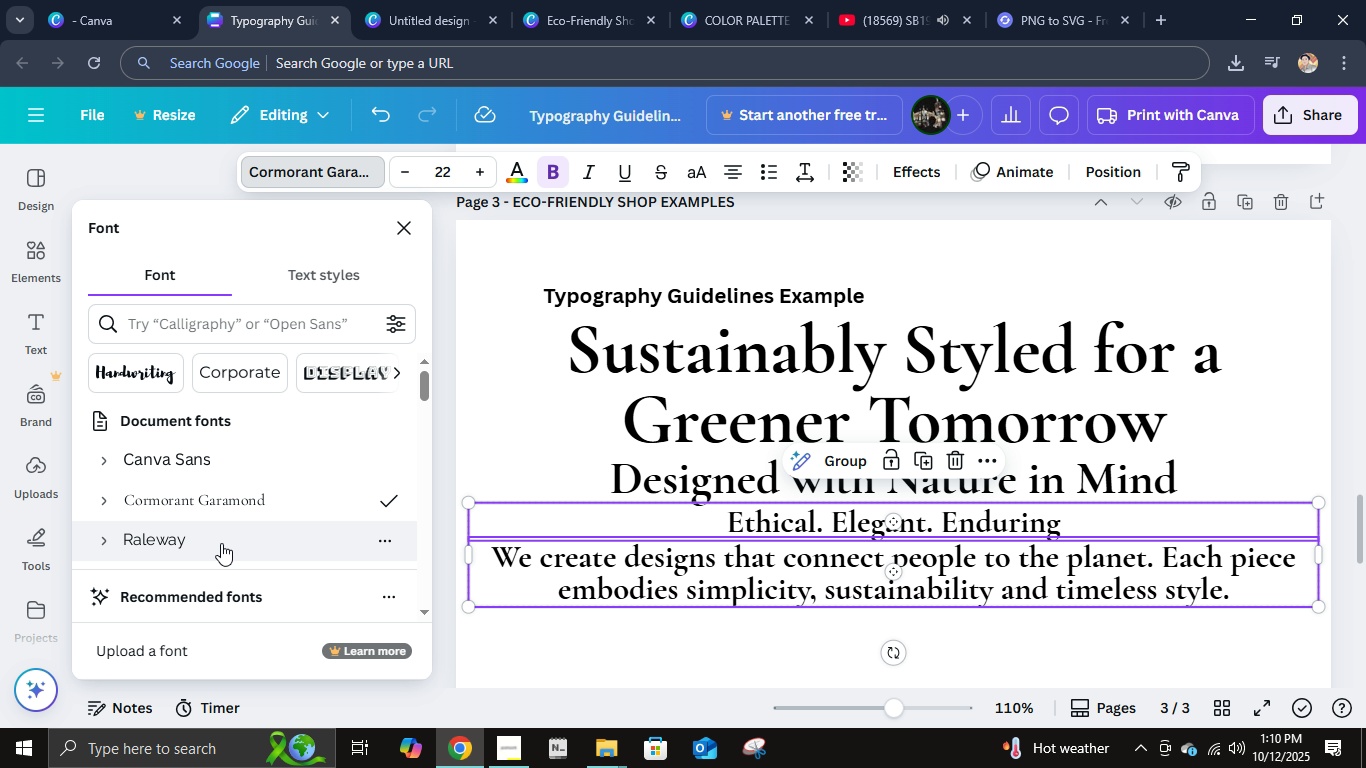 
left_click([222, 547])
 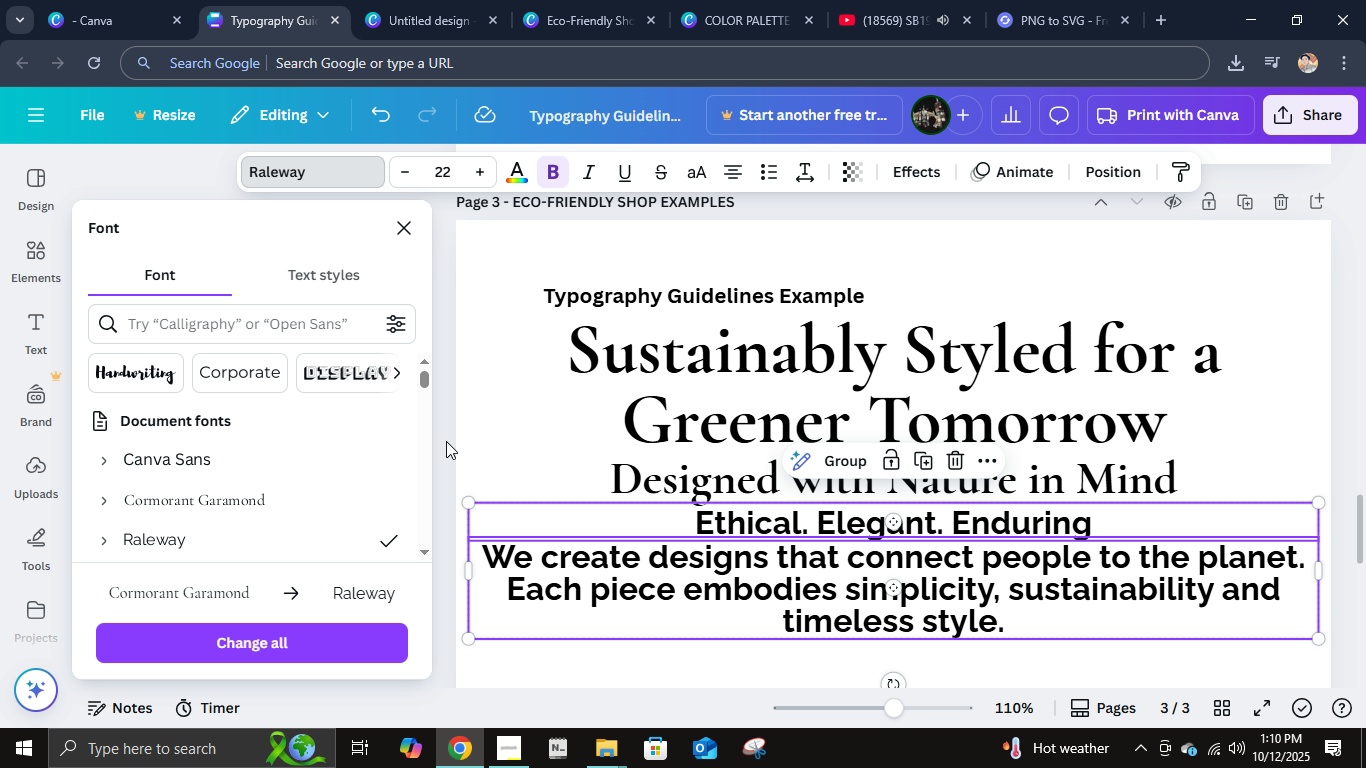 
left_click([476, 420])
 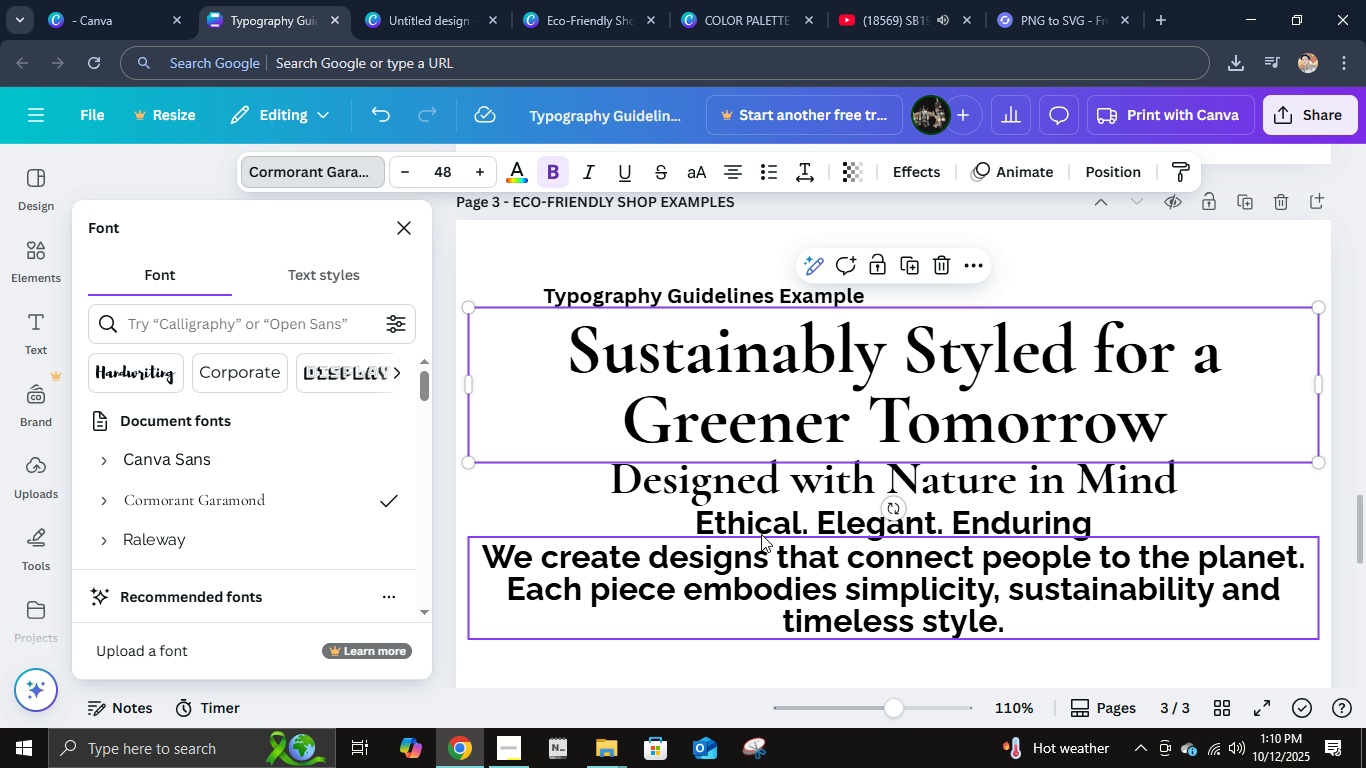 
left_click([761, 533])
 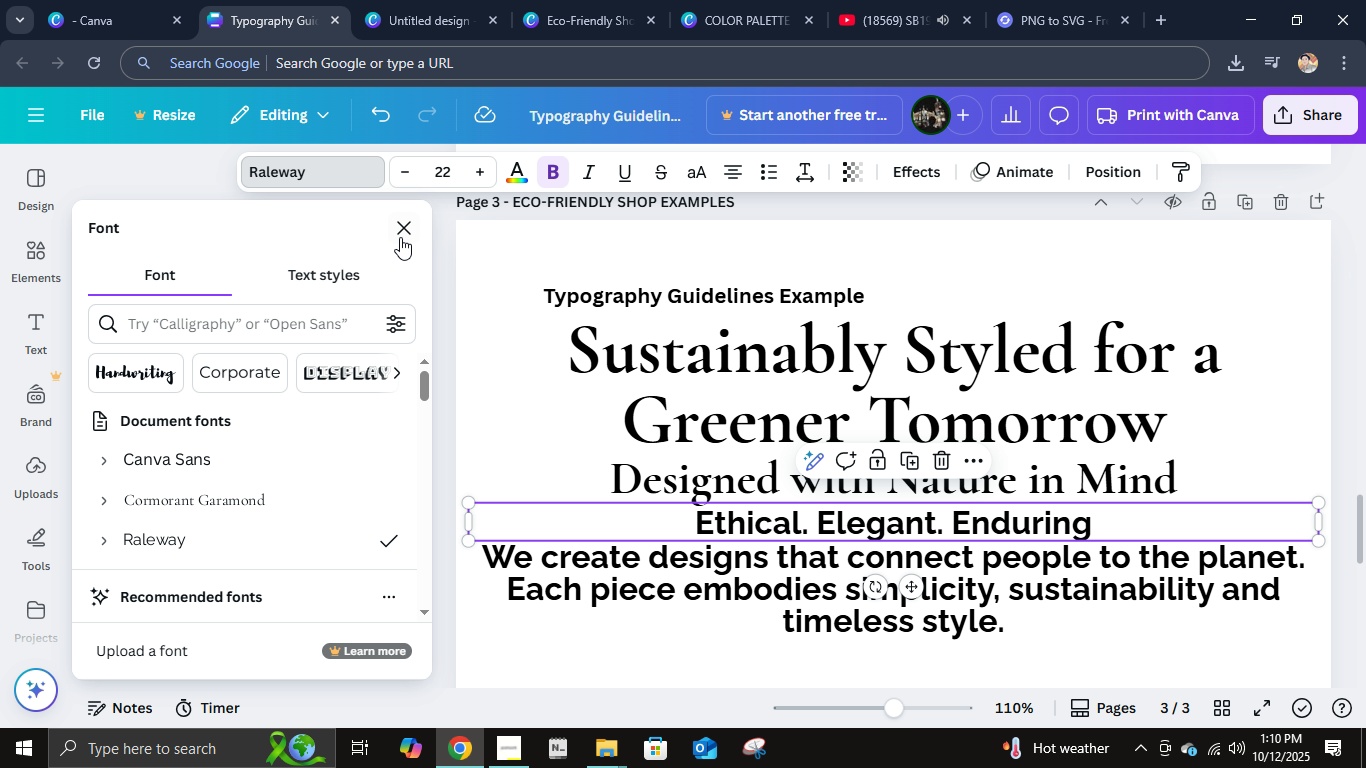 
left_click([401, 233])
 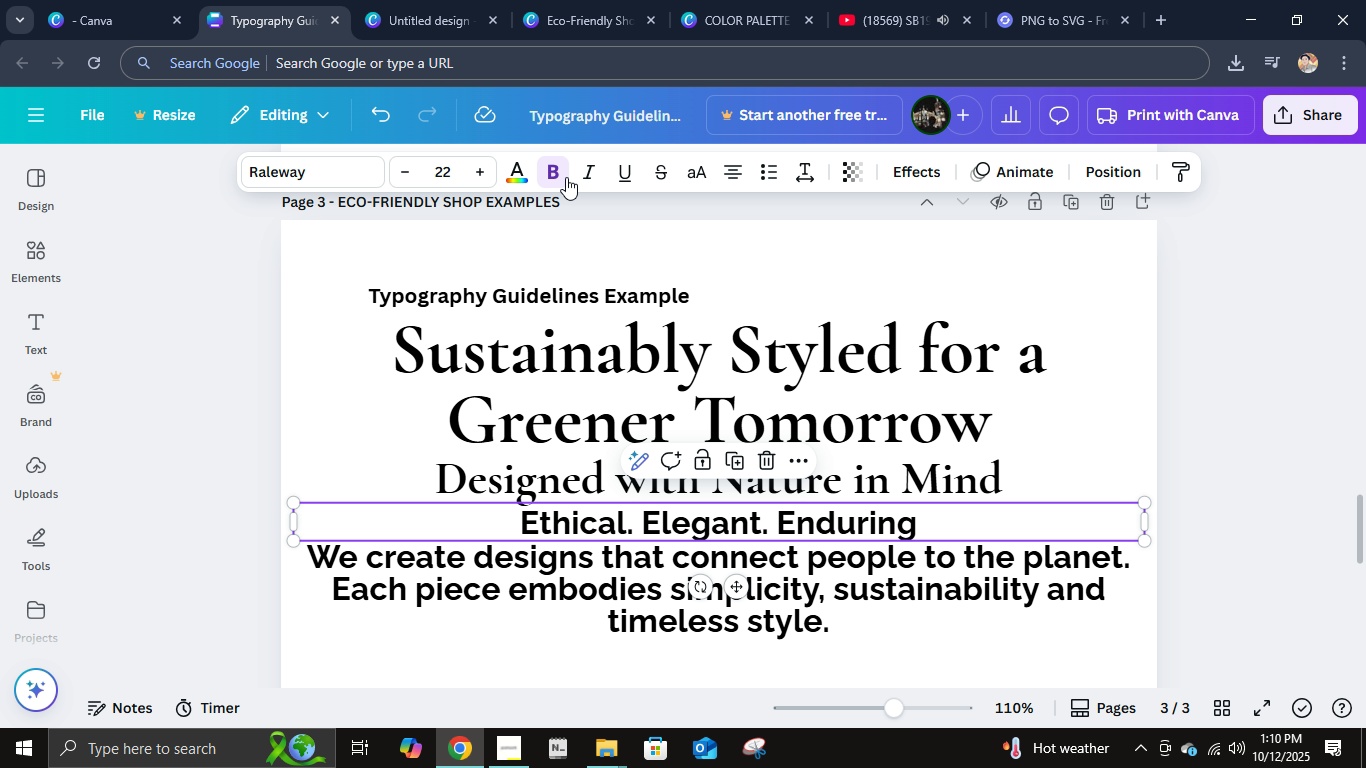 
left_click([560, 177])
 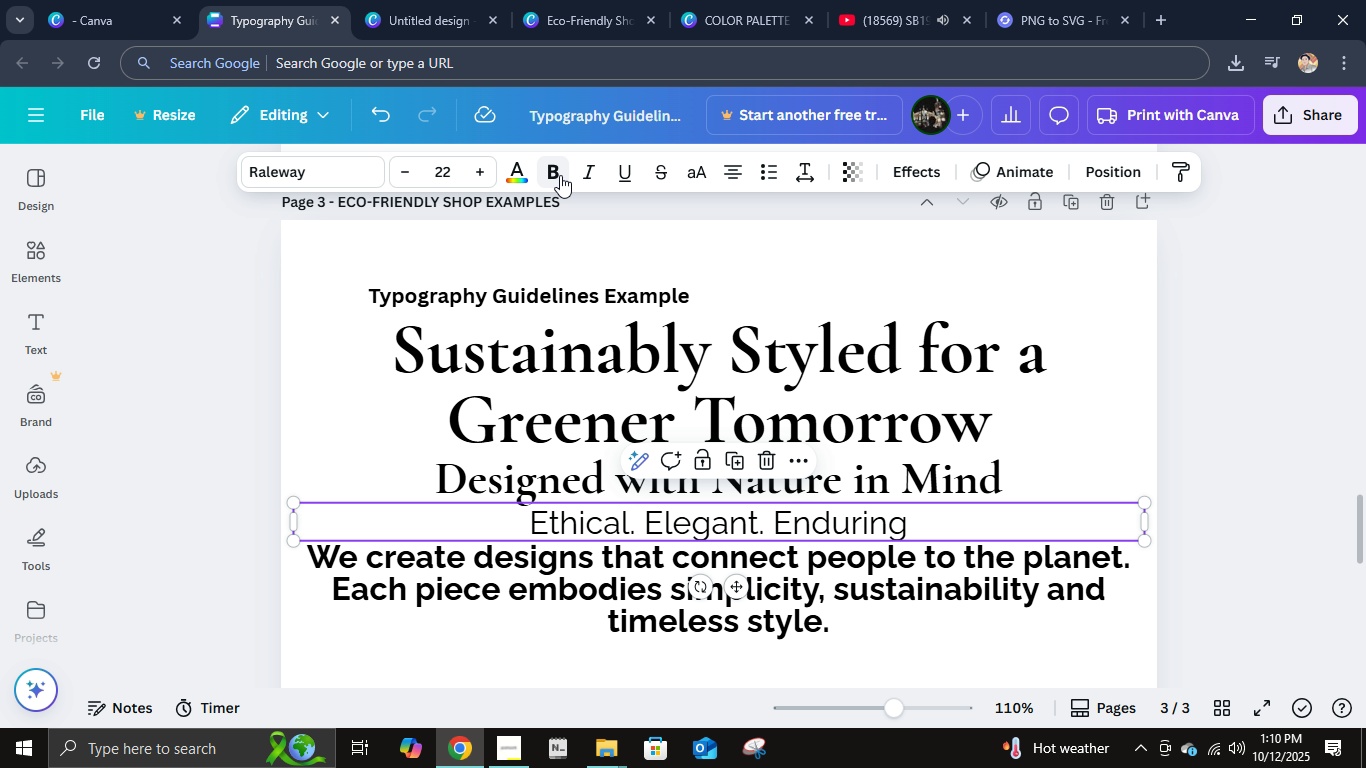 
left_click([560, 173])
 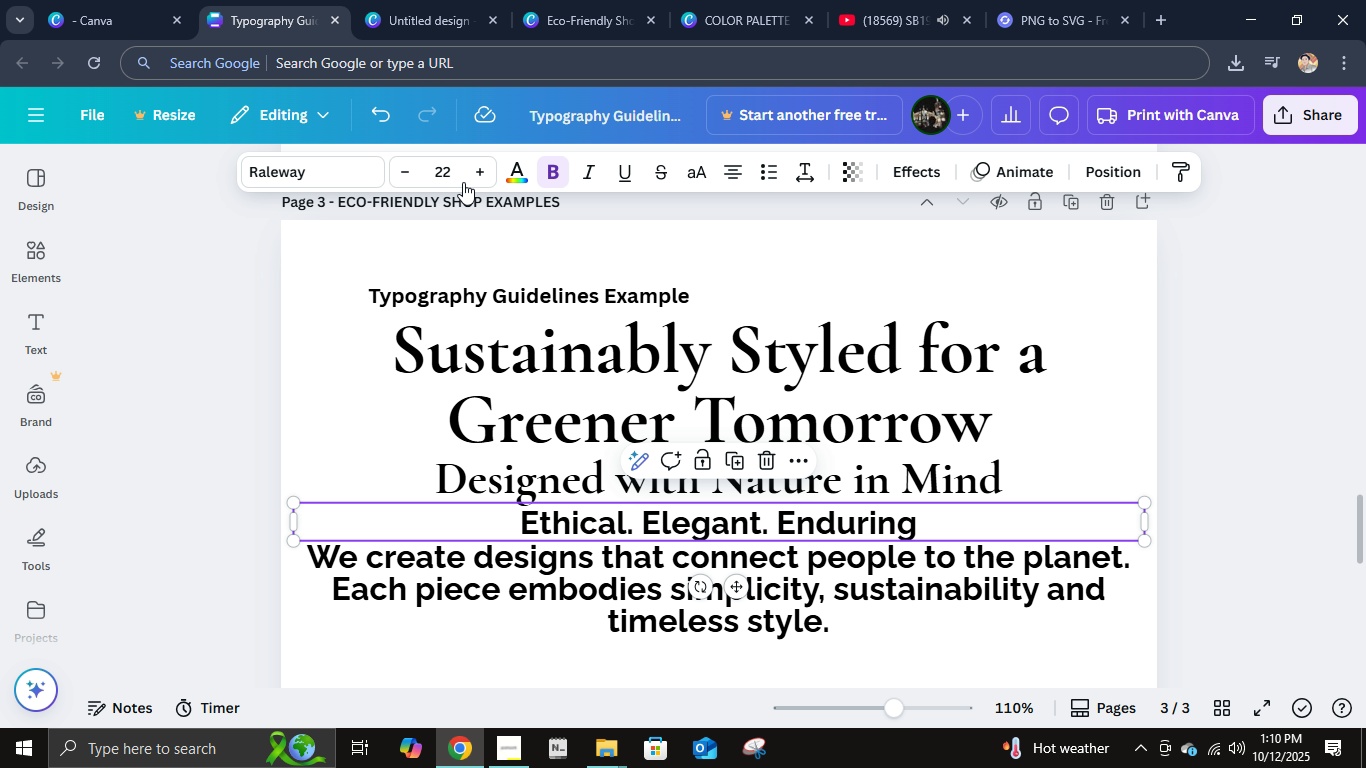 
left_click([461, 180])
 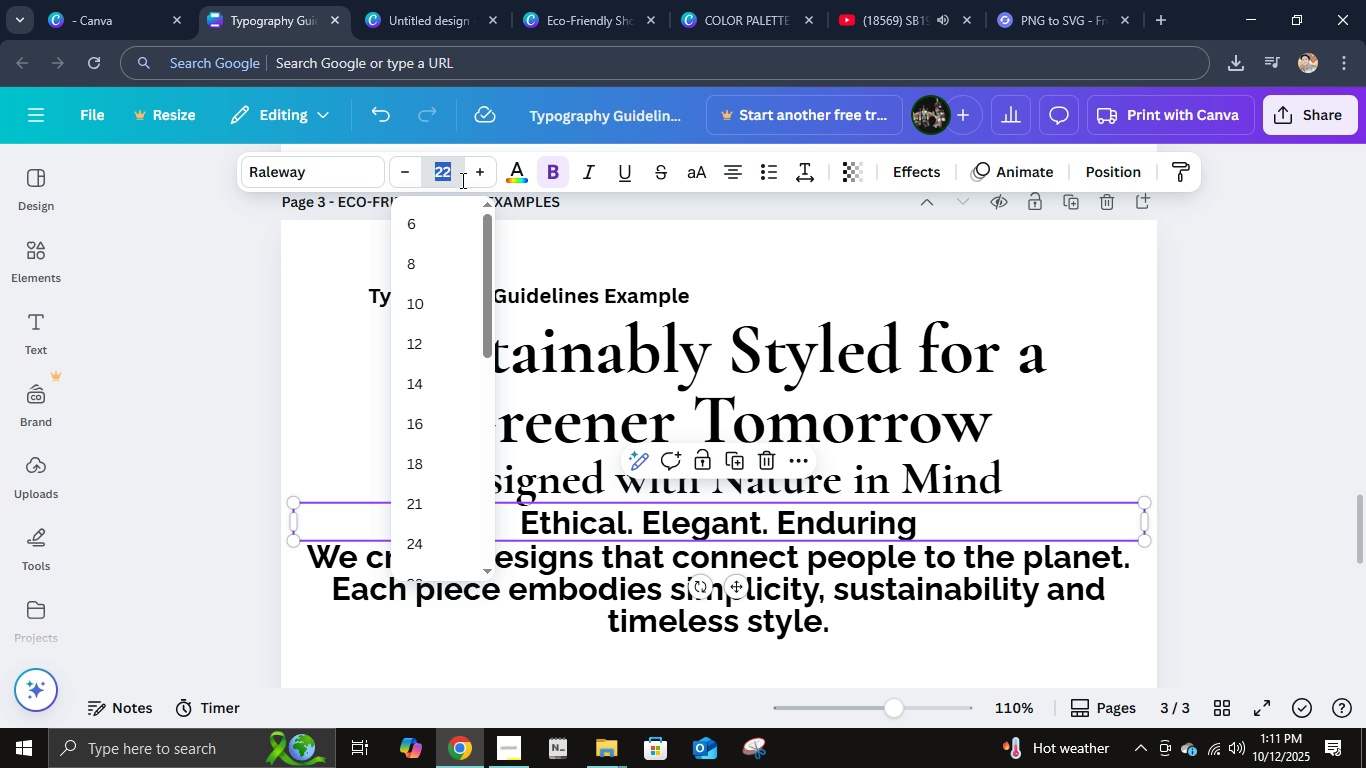 
key(Numpad2)
 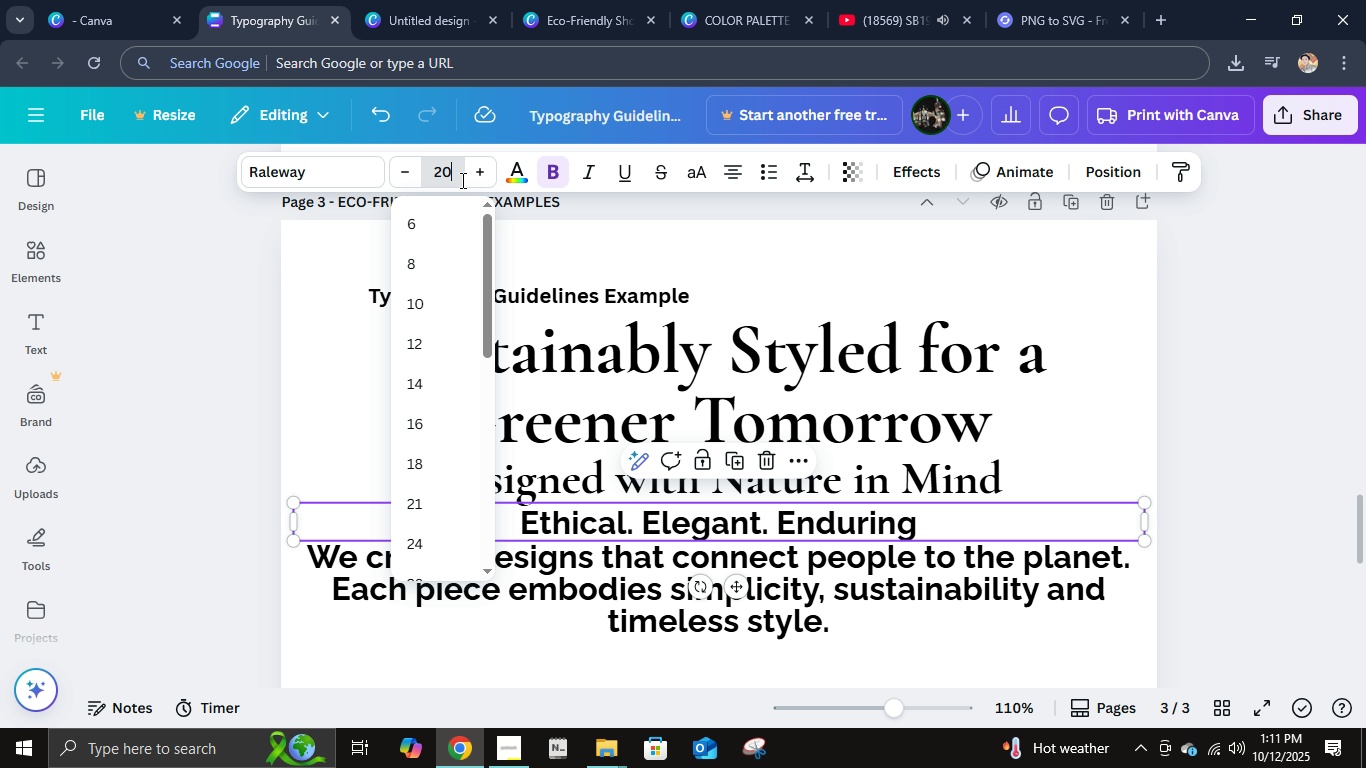 
key(Numpad0)
 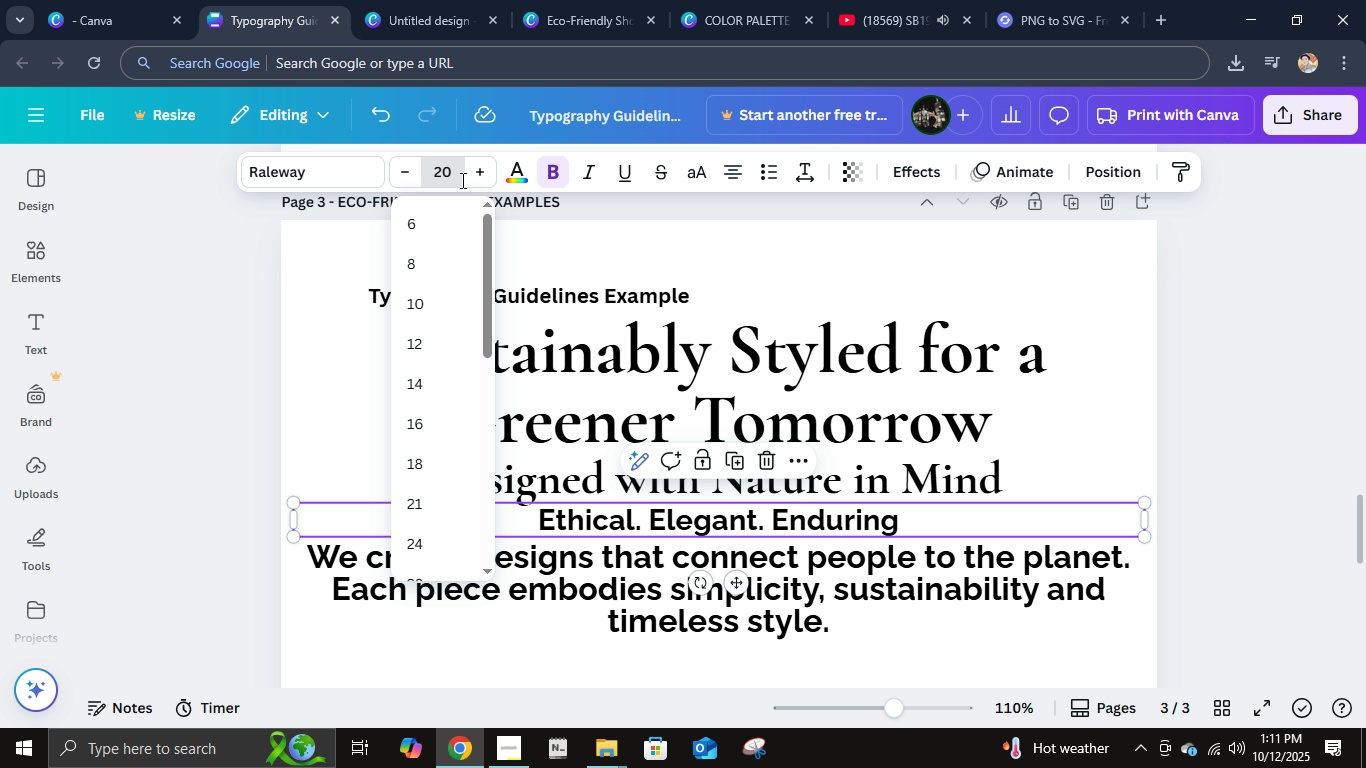 
key(NumpadEnter)
 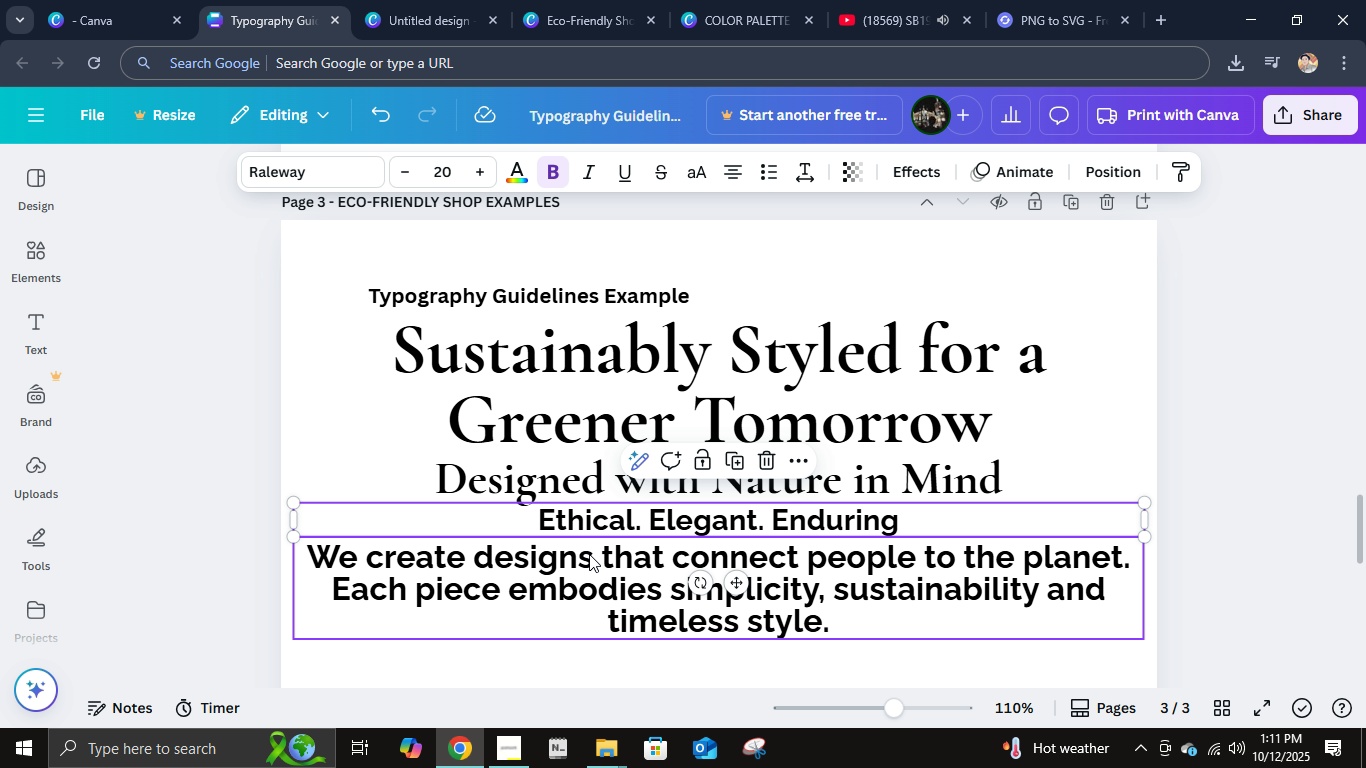 
left_click([603, 568])
 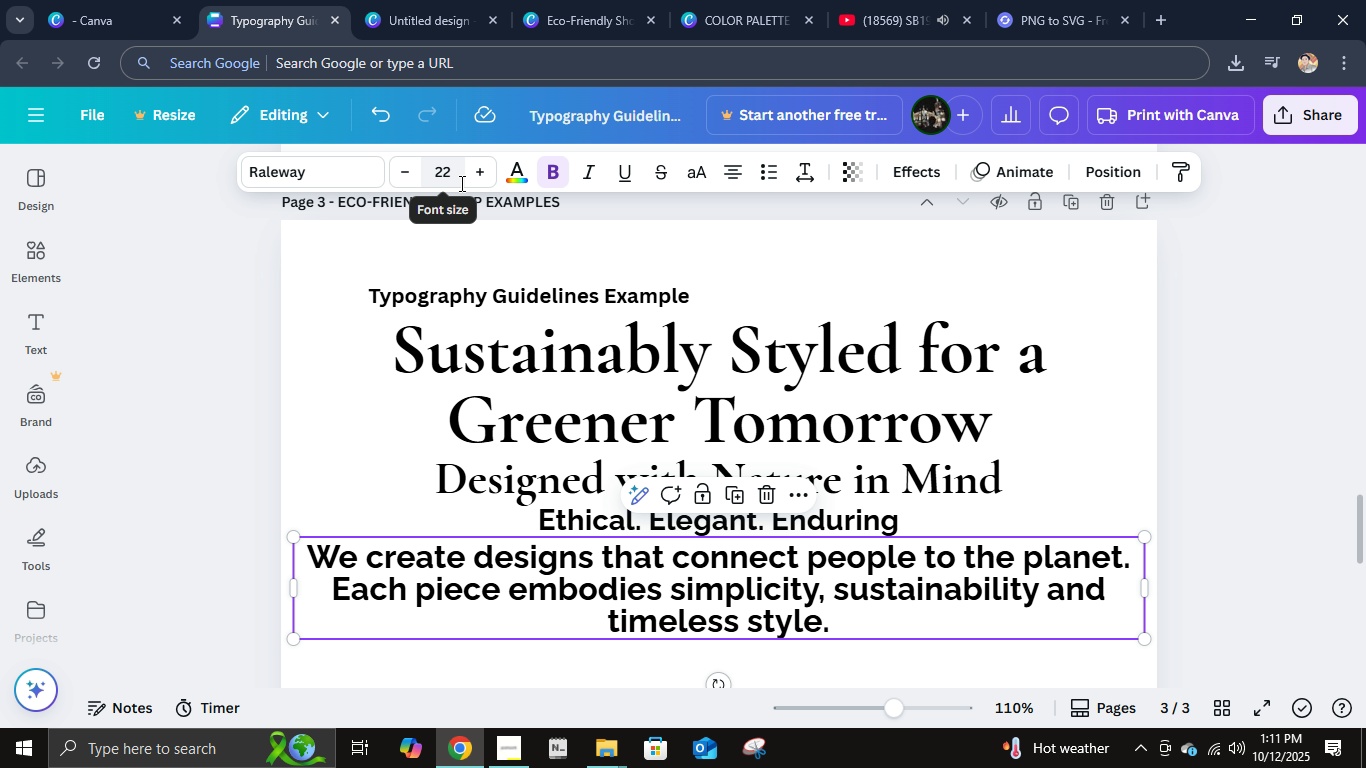 
left_click([460, 183])
 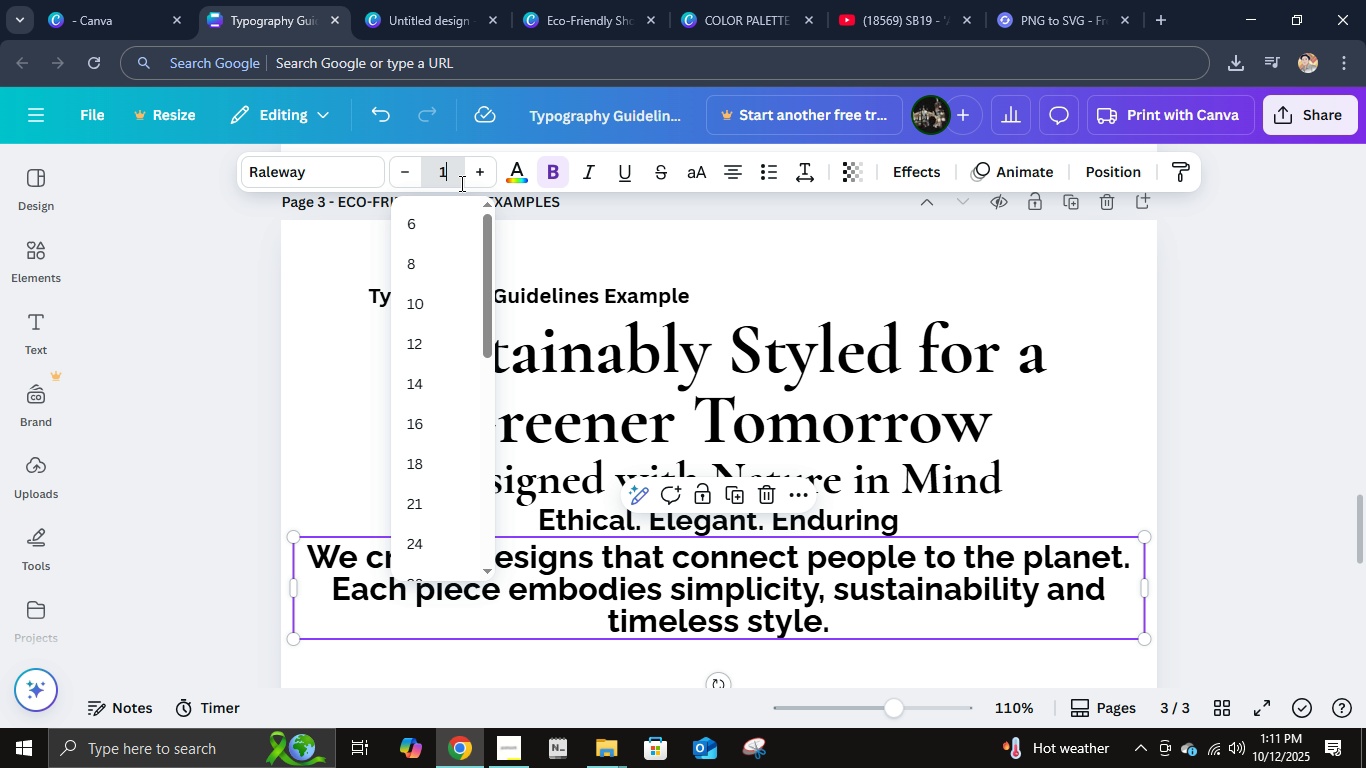 
key(Numpad1)
 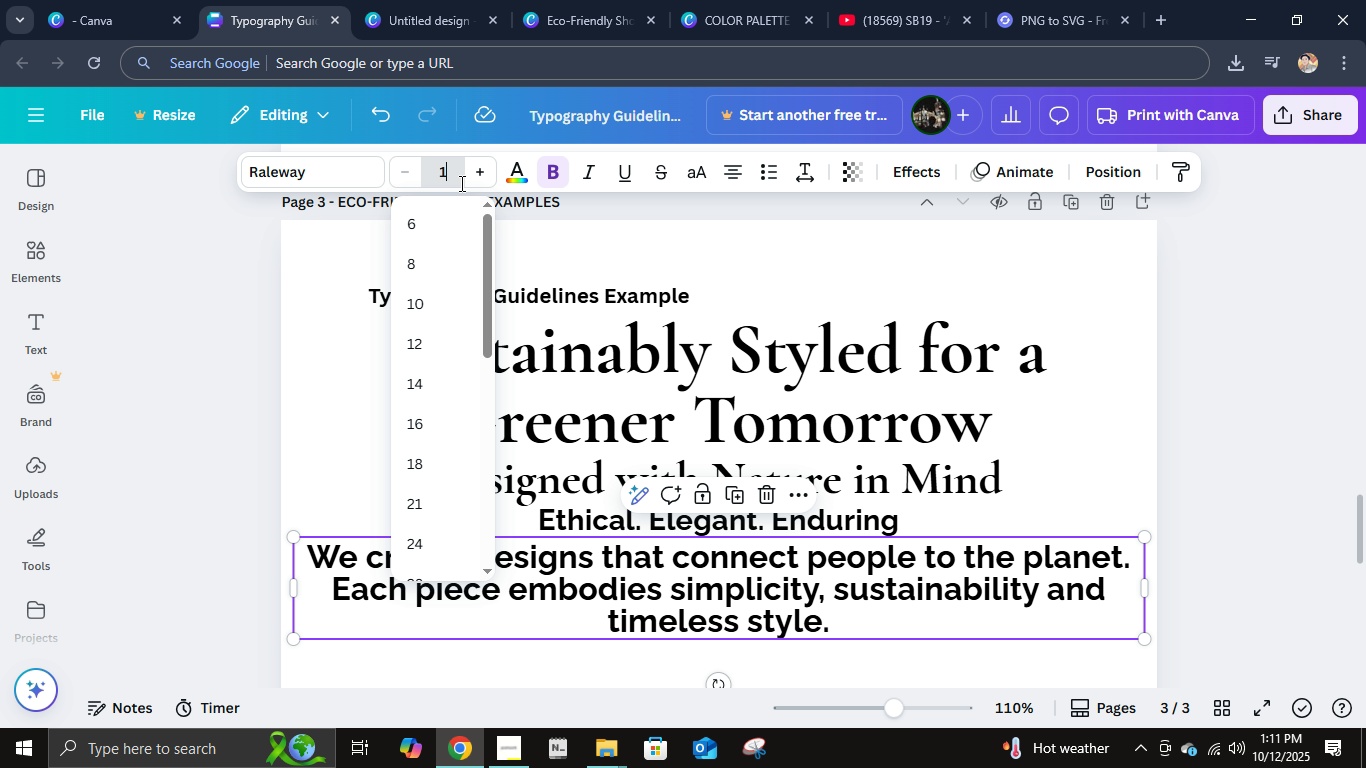 
key(Numpad6)
 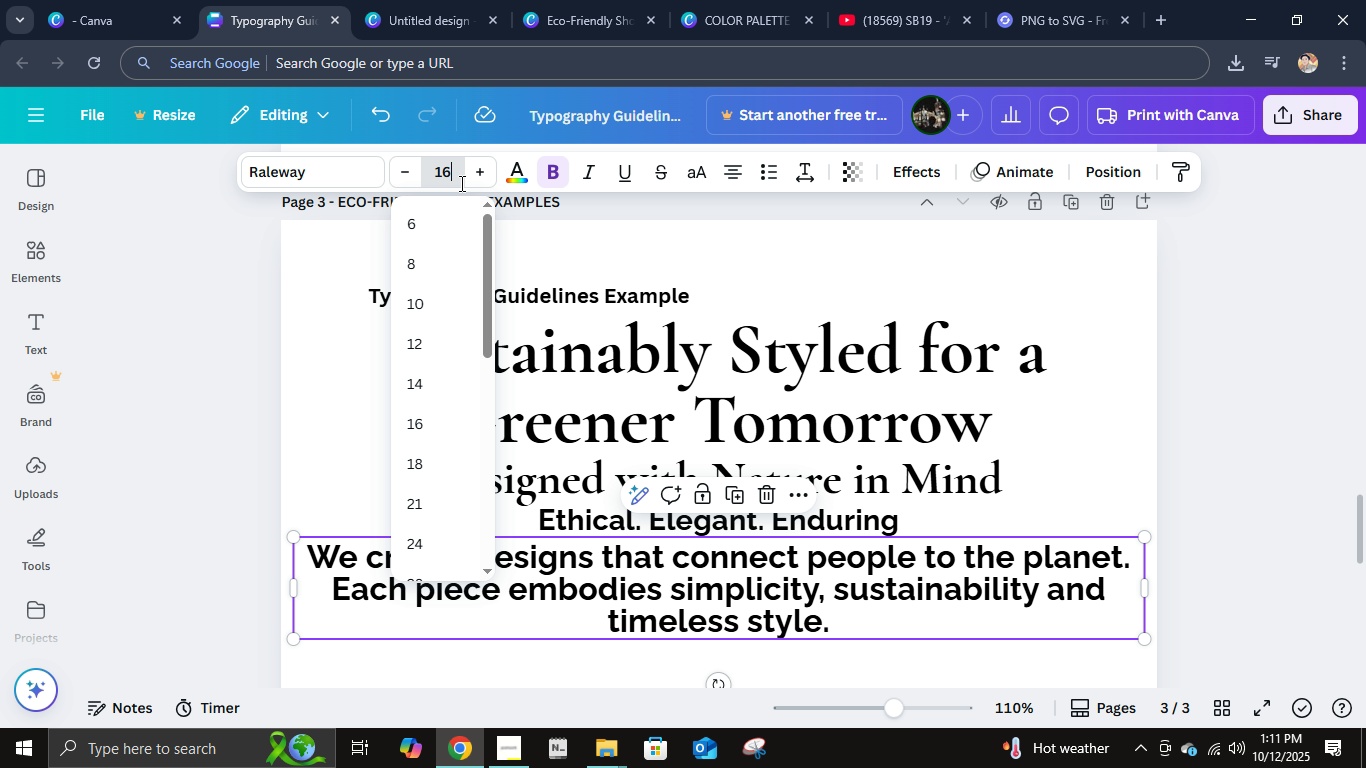 
key(NumpadEnter)
 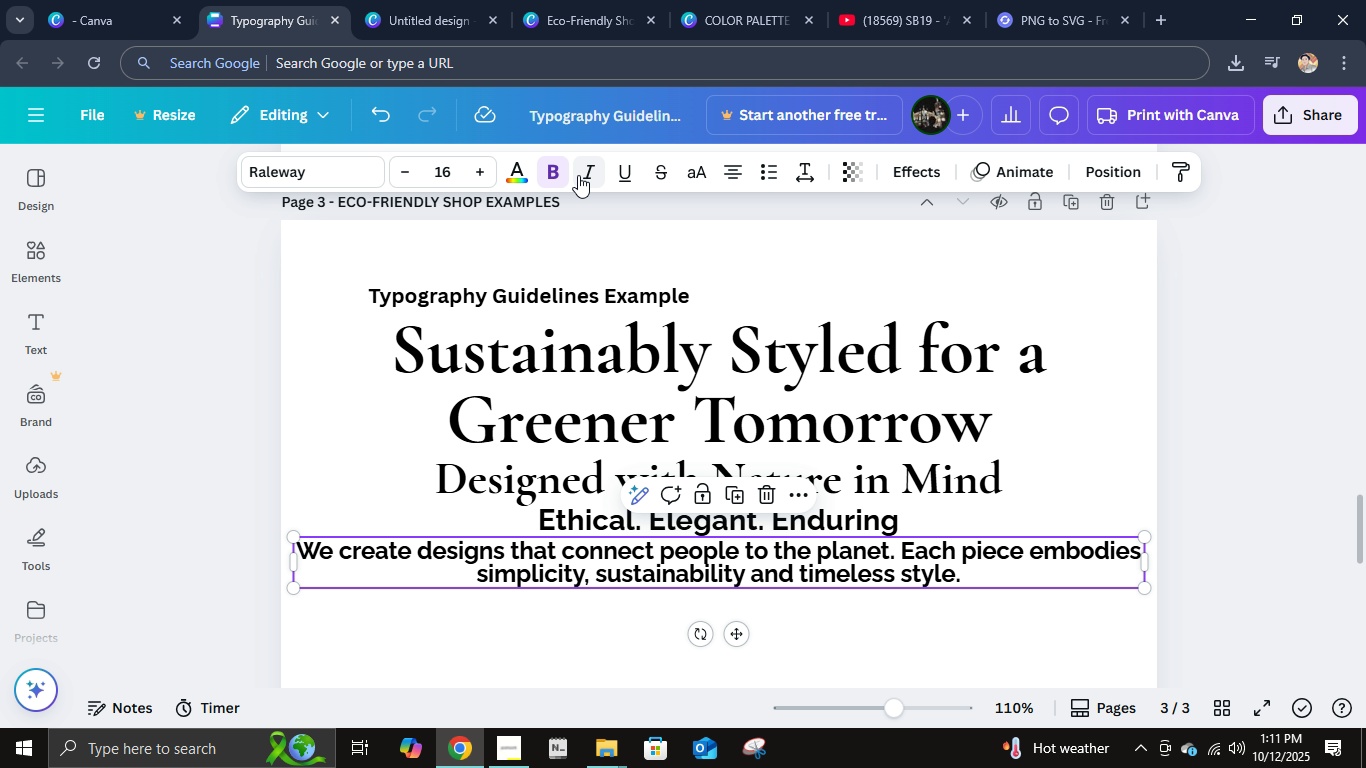 
left_click([564, 174])
 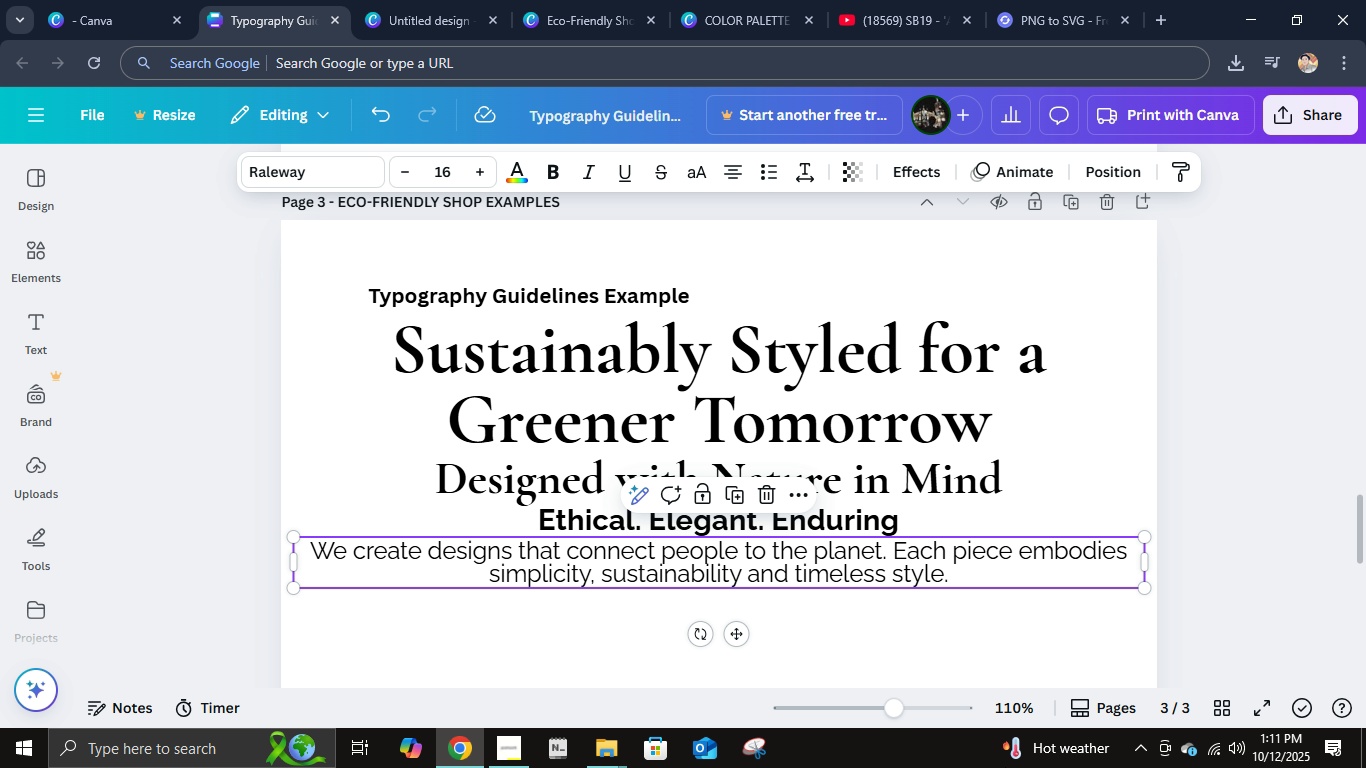 
left_click([940, 767])
 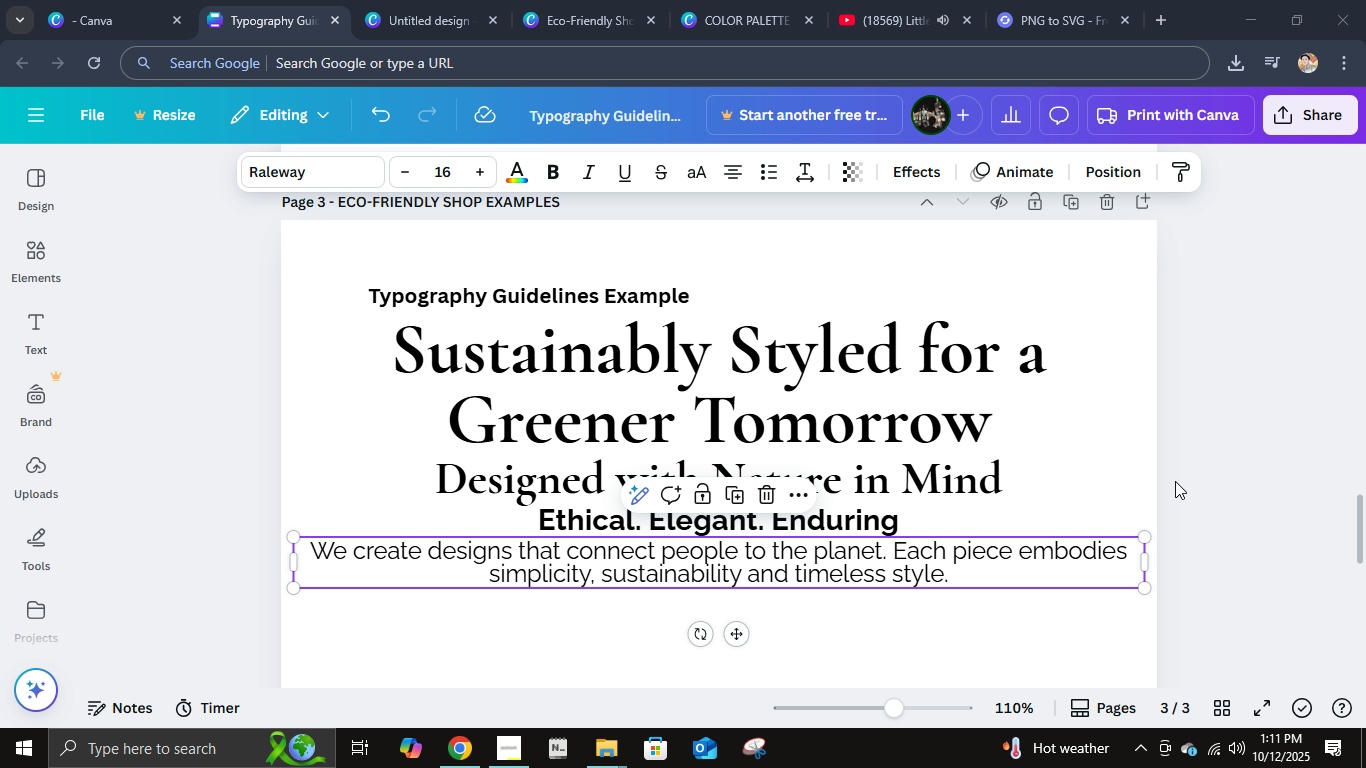 
left_click([876, 510])
 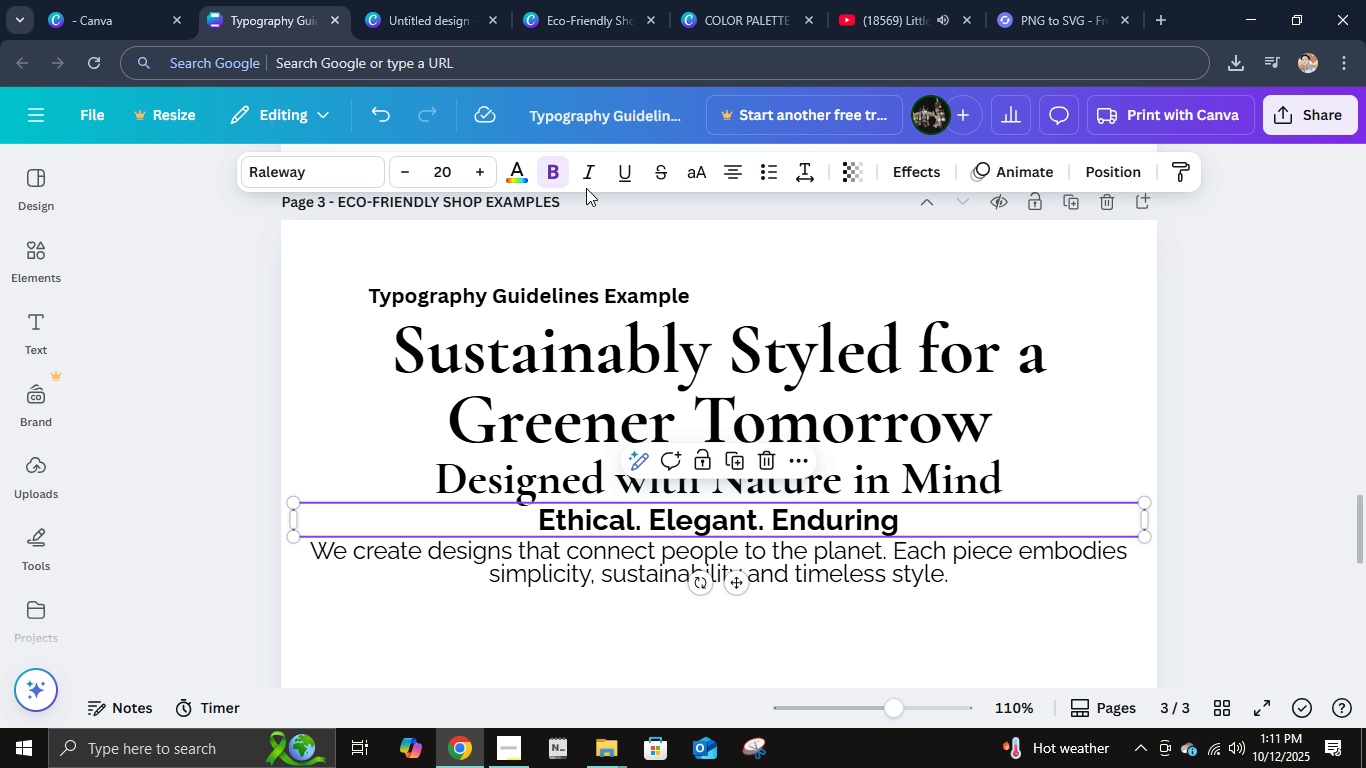 
left_click([586, 178])
 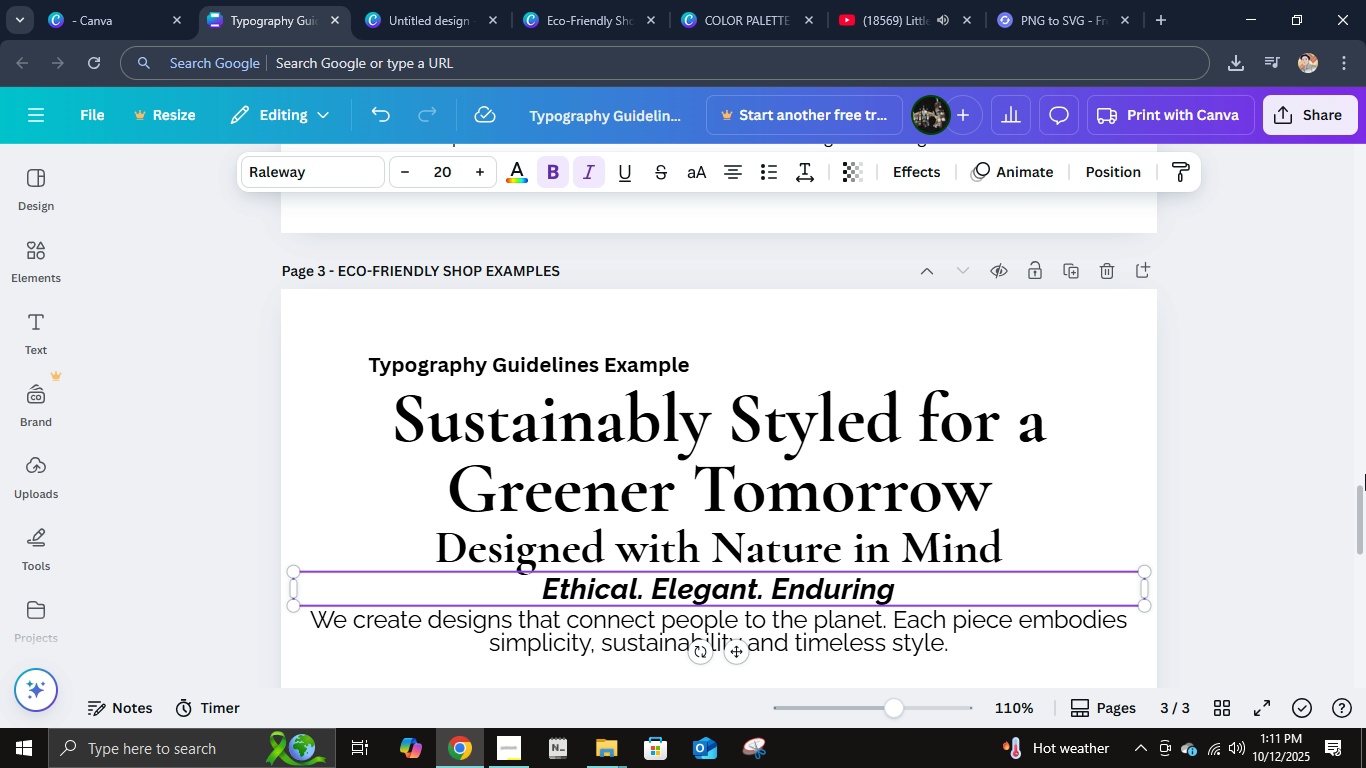 
left_click([1365, 474])
 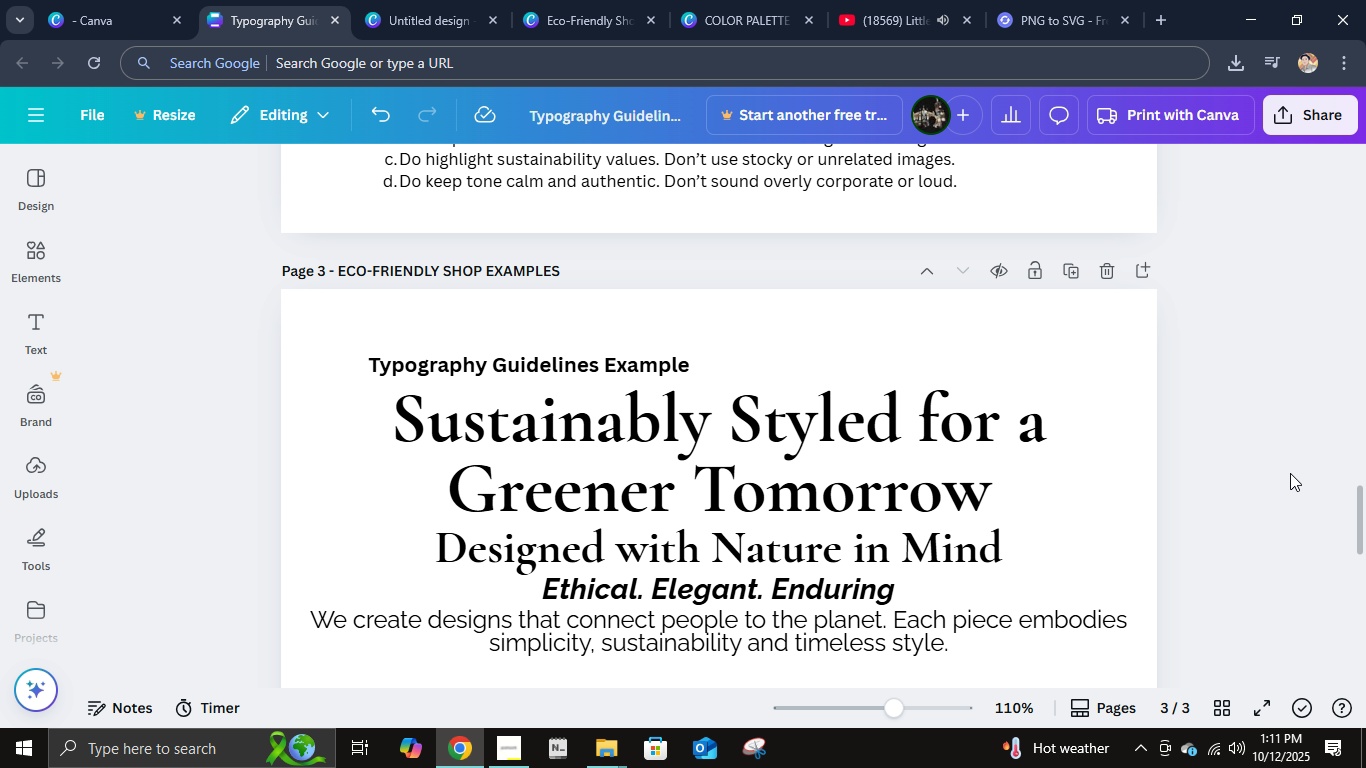 
left_click([1290, 473])
 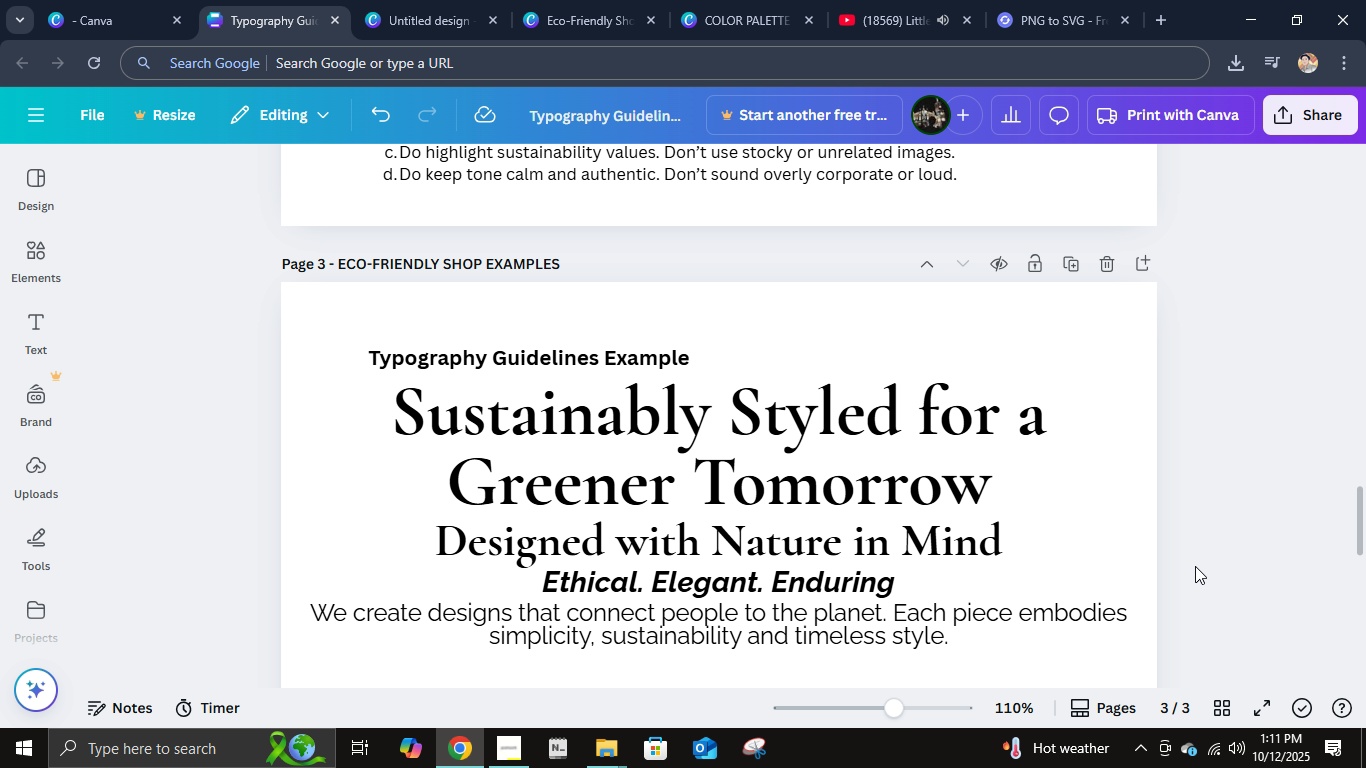 
scroll: coordinate [1007, 549], scroll_direction: down, amount: 3.0
 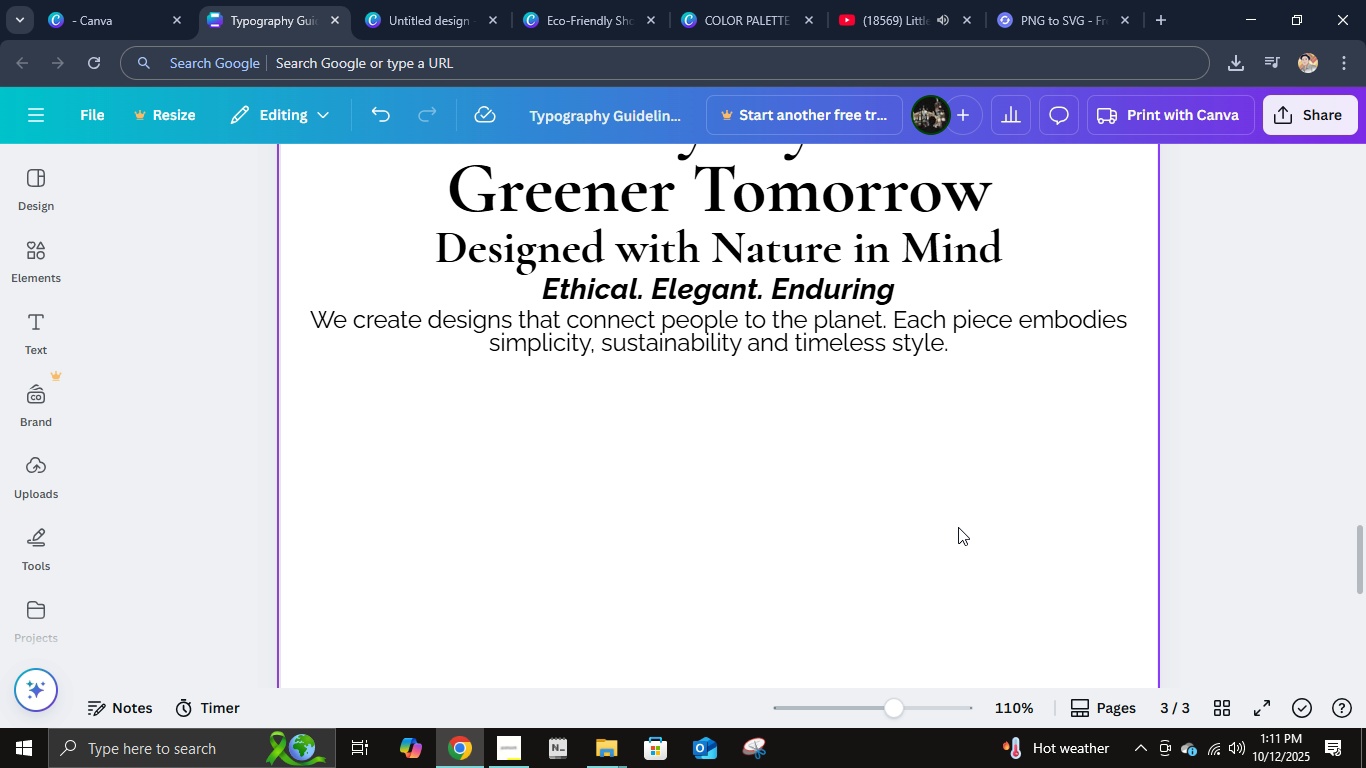 
scroll: coordinate [934, 518], scroll_direction: up, amount: 1.0
 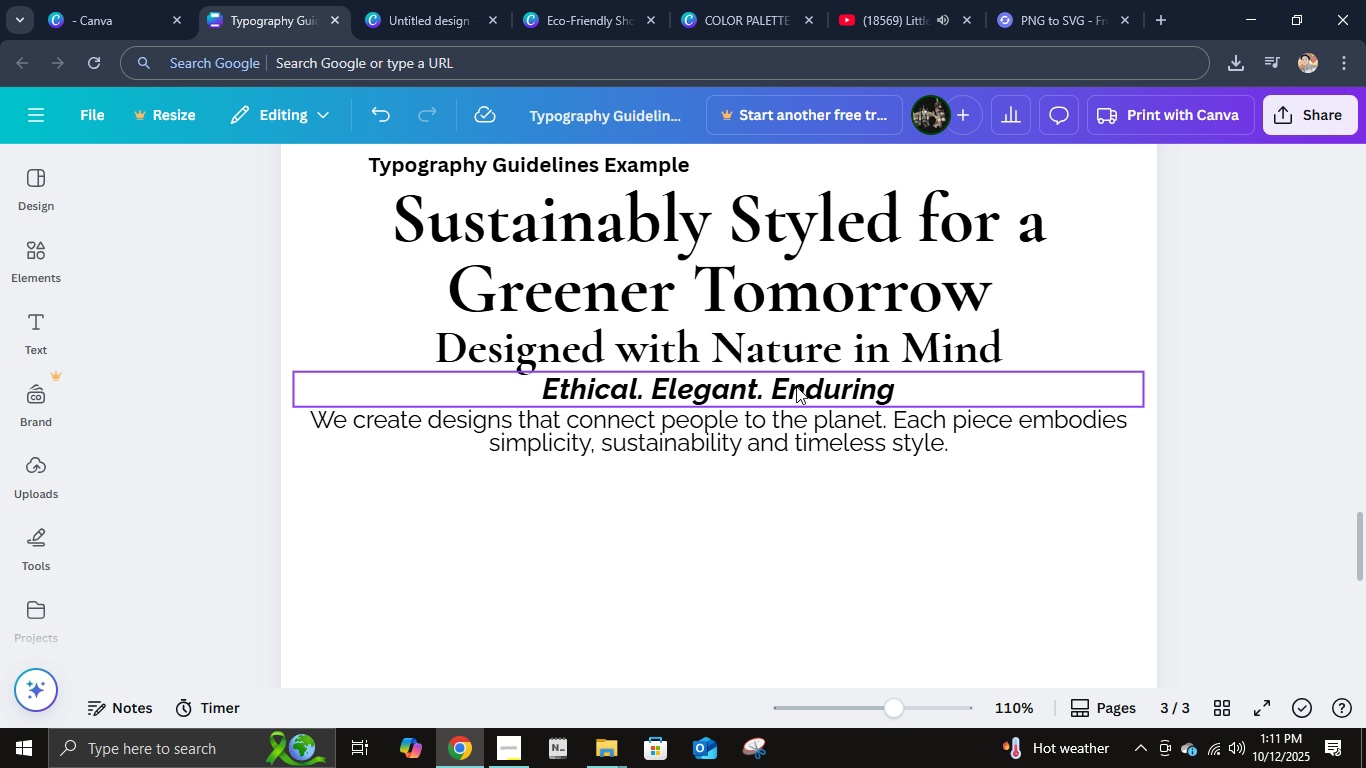 
left_click([792, 351])
 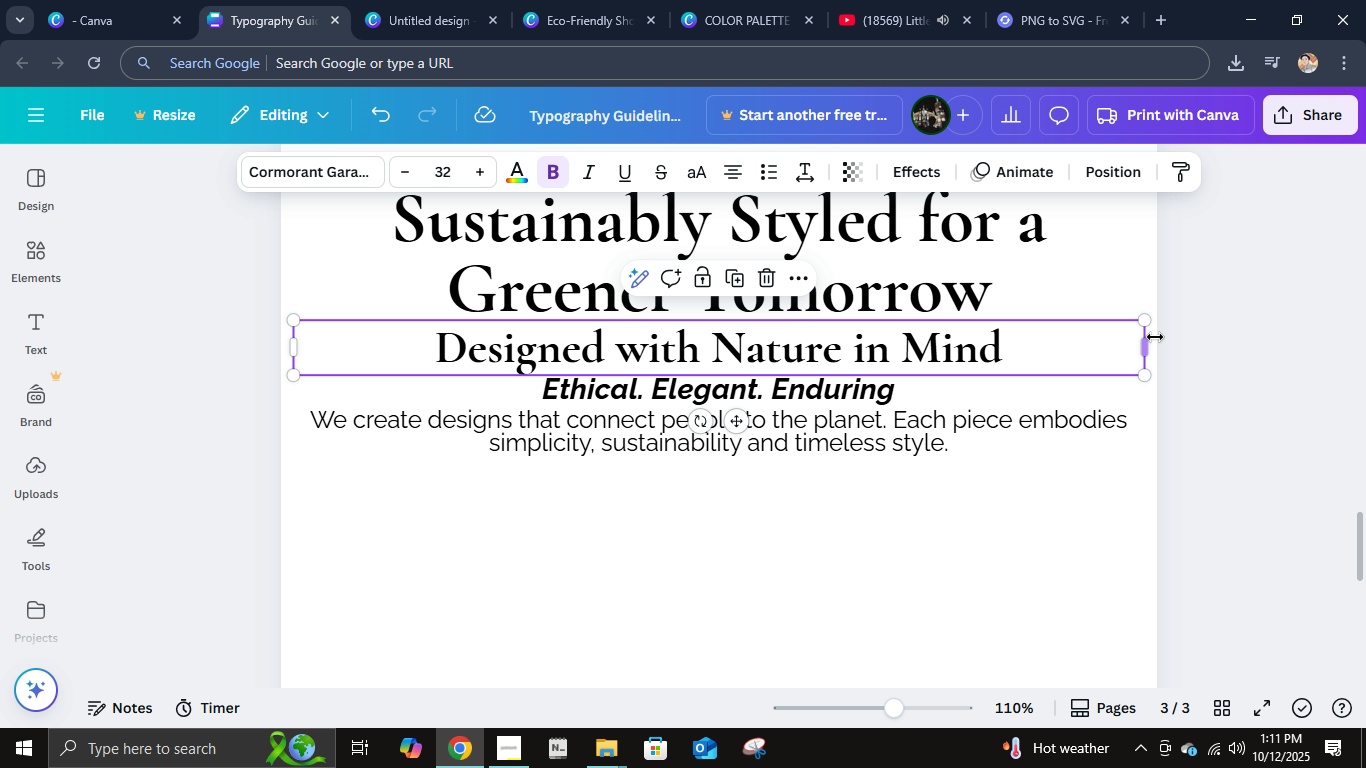 
wait(6.24)
 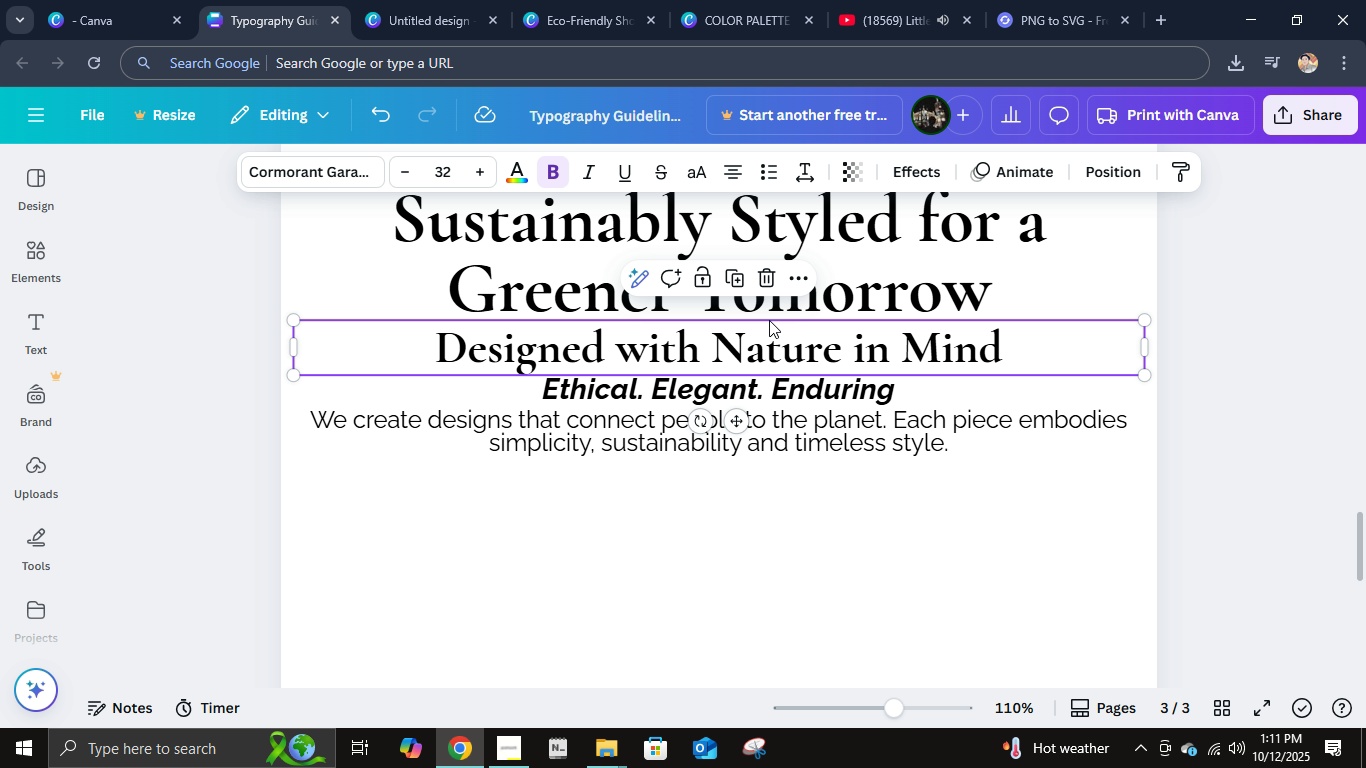 
left_click([763, 386])
 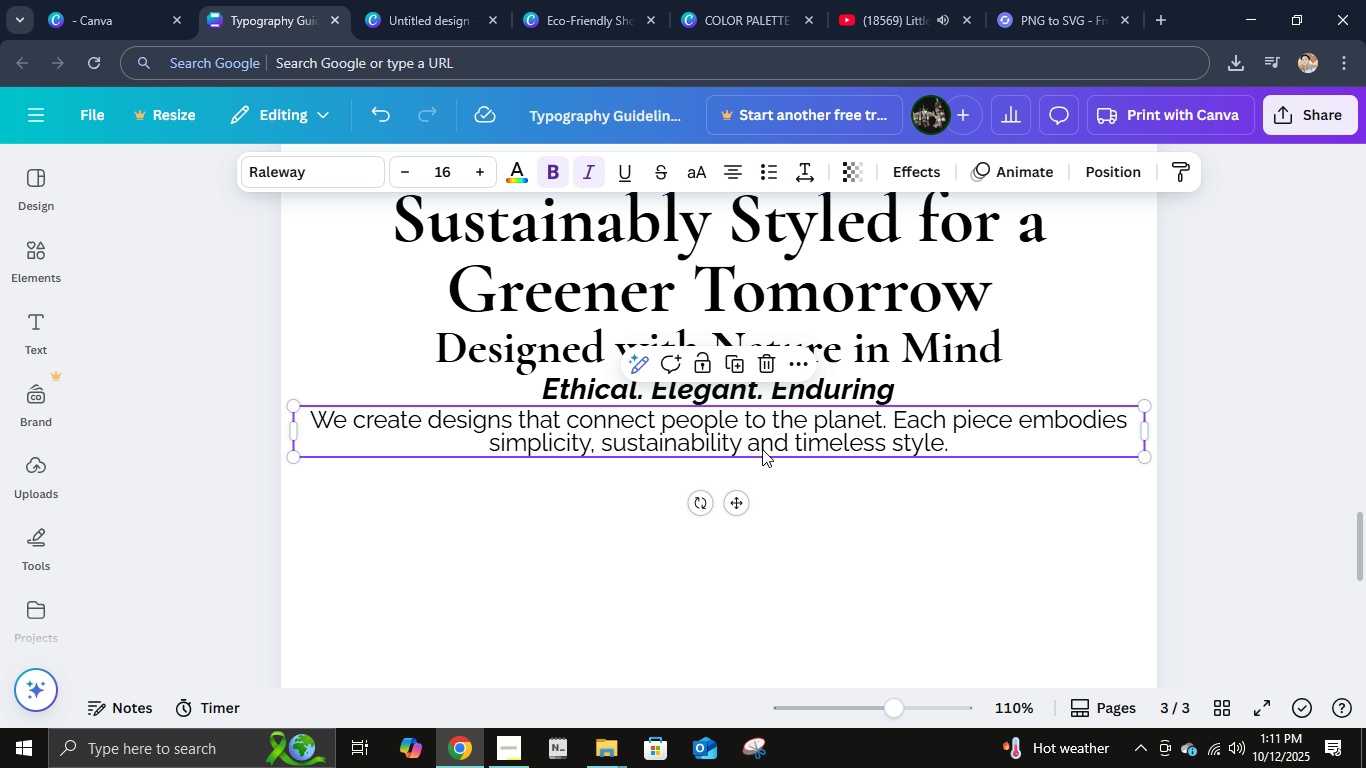 
left_click([762, 449])
 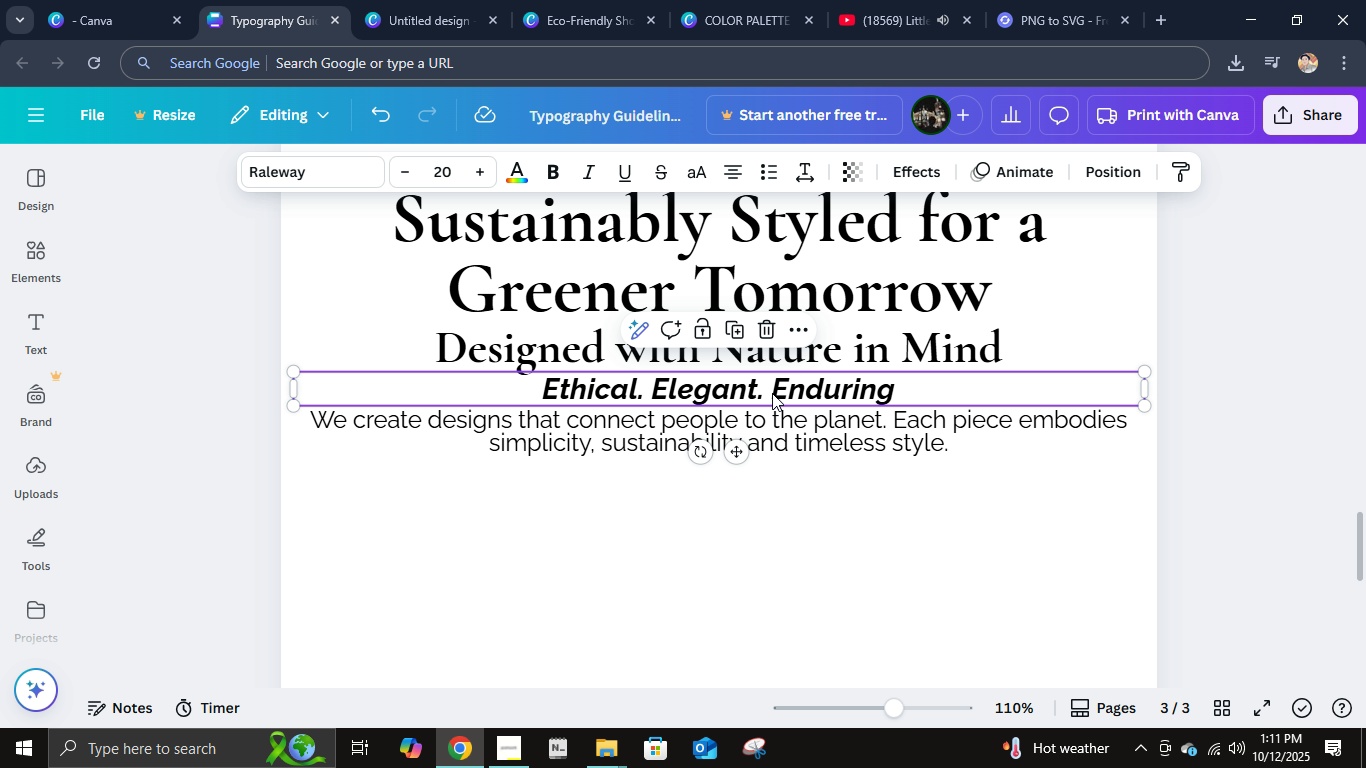 
double_click([772, 393])
 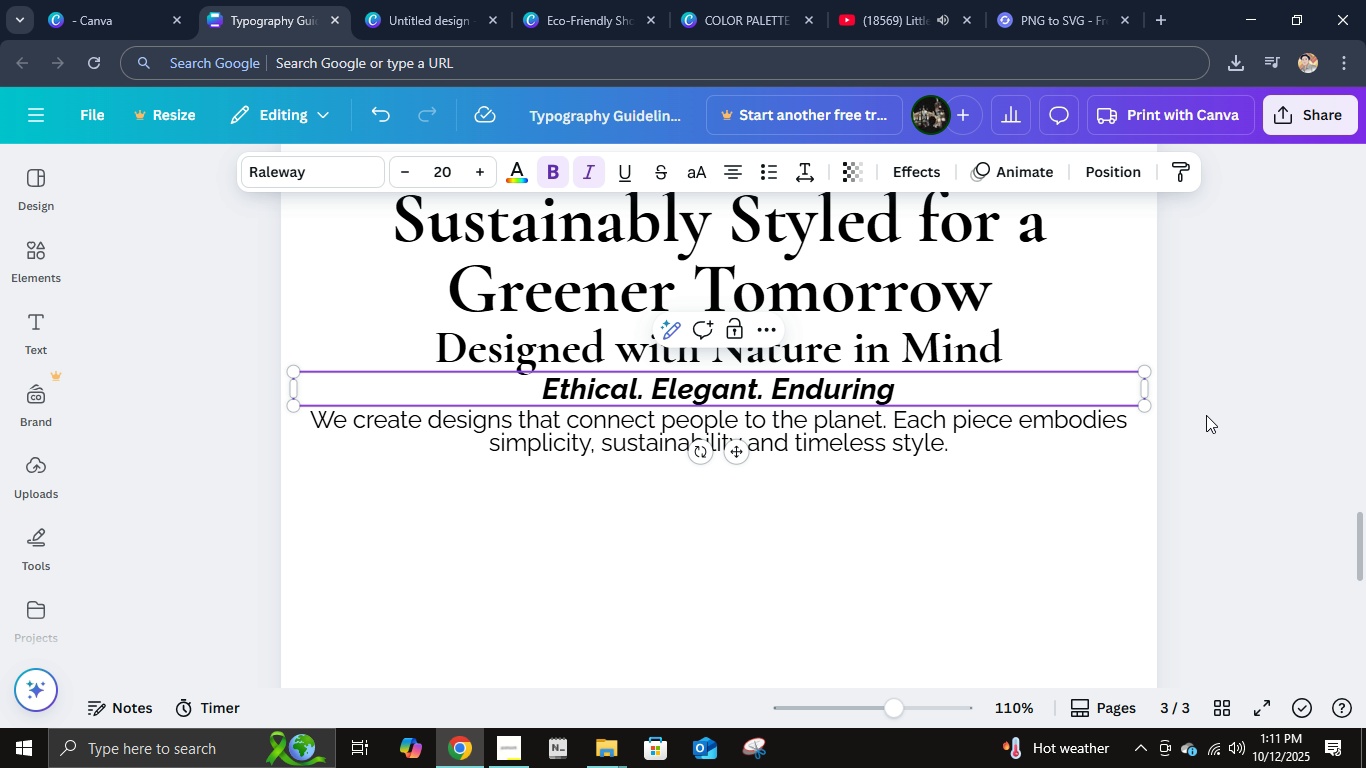 
left_click([1208, 414])
 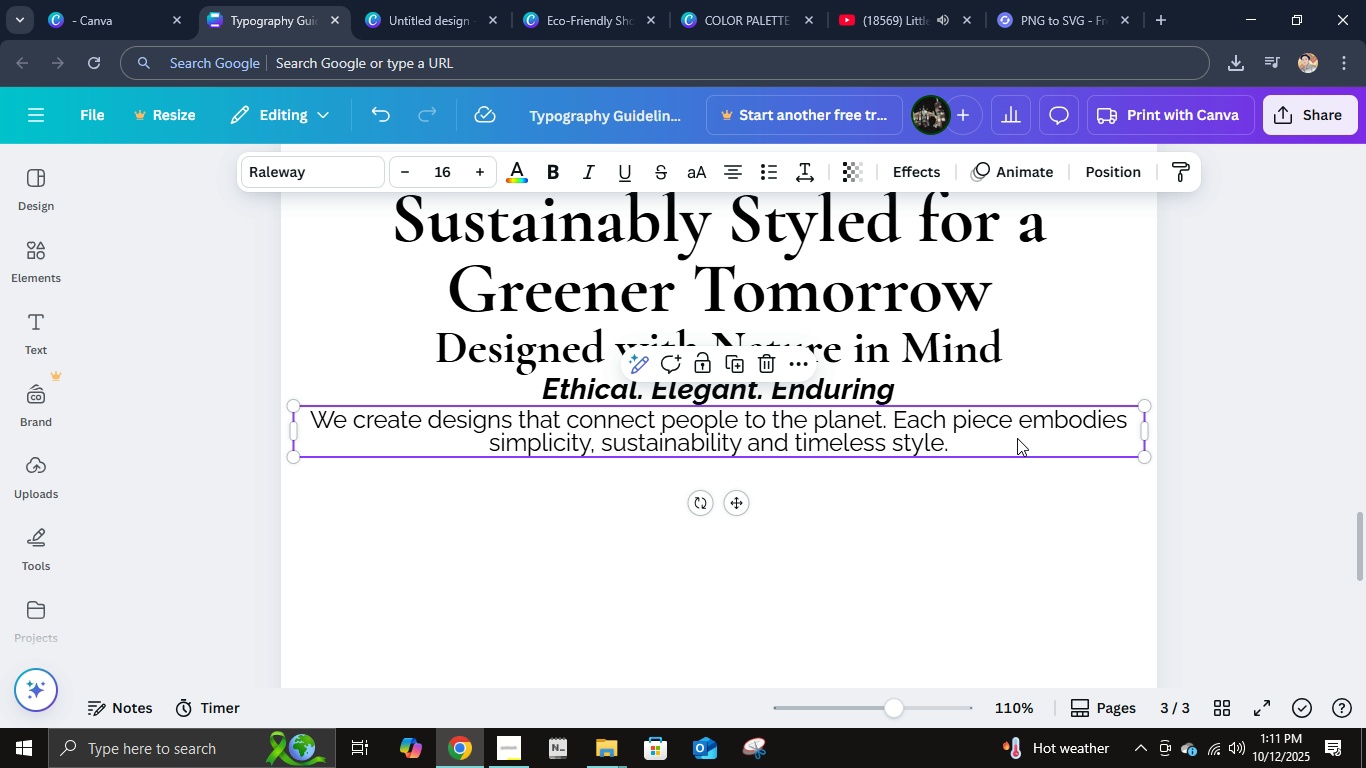 
left_click([1017, 438])
 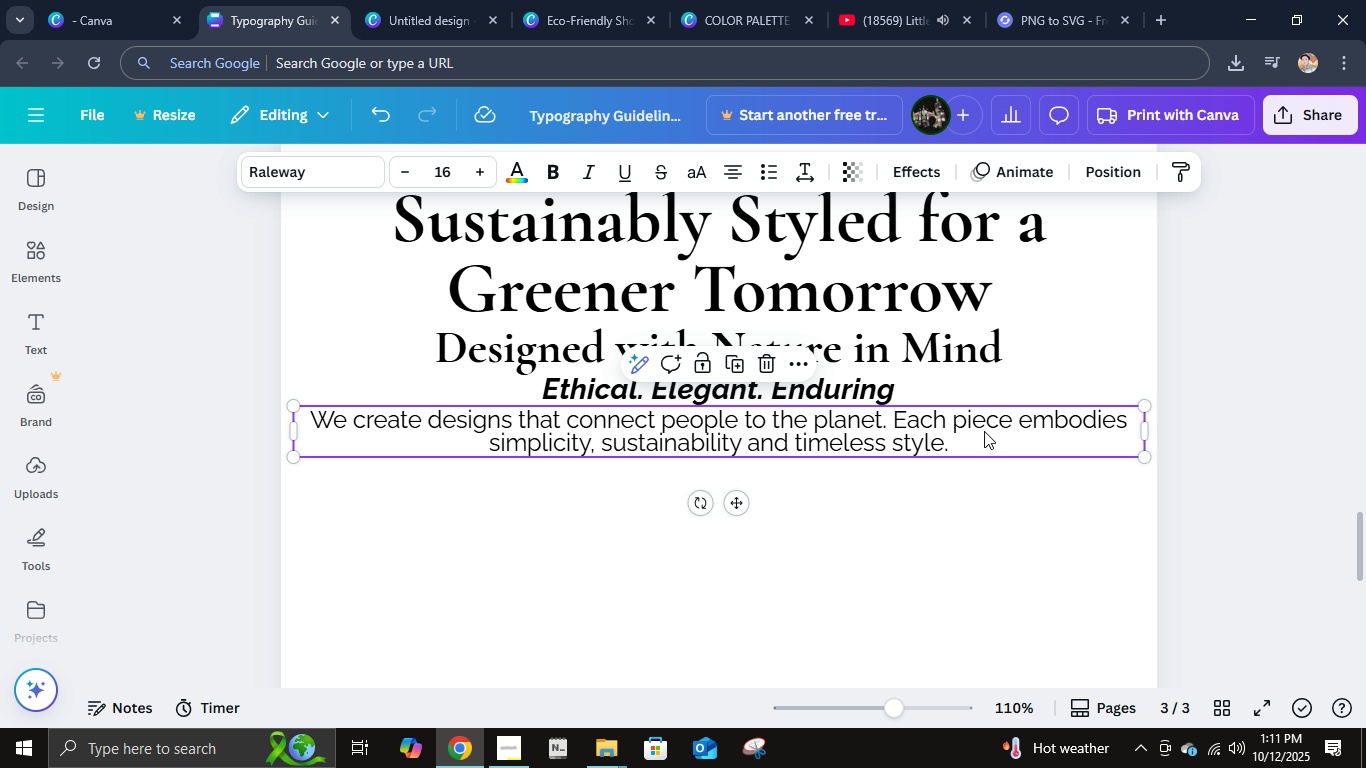 
hold_key(key=ShiftRight, duration=0.62)
left_click([847, 392])
 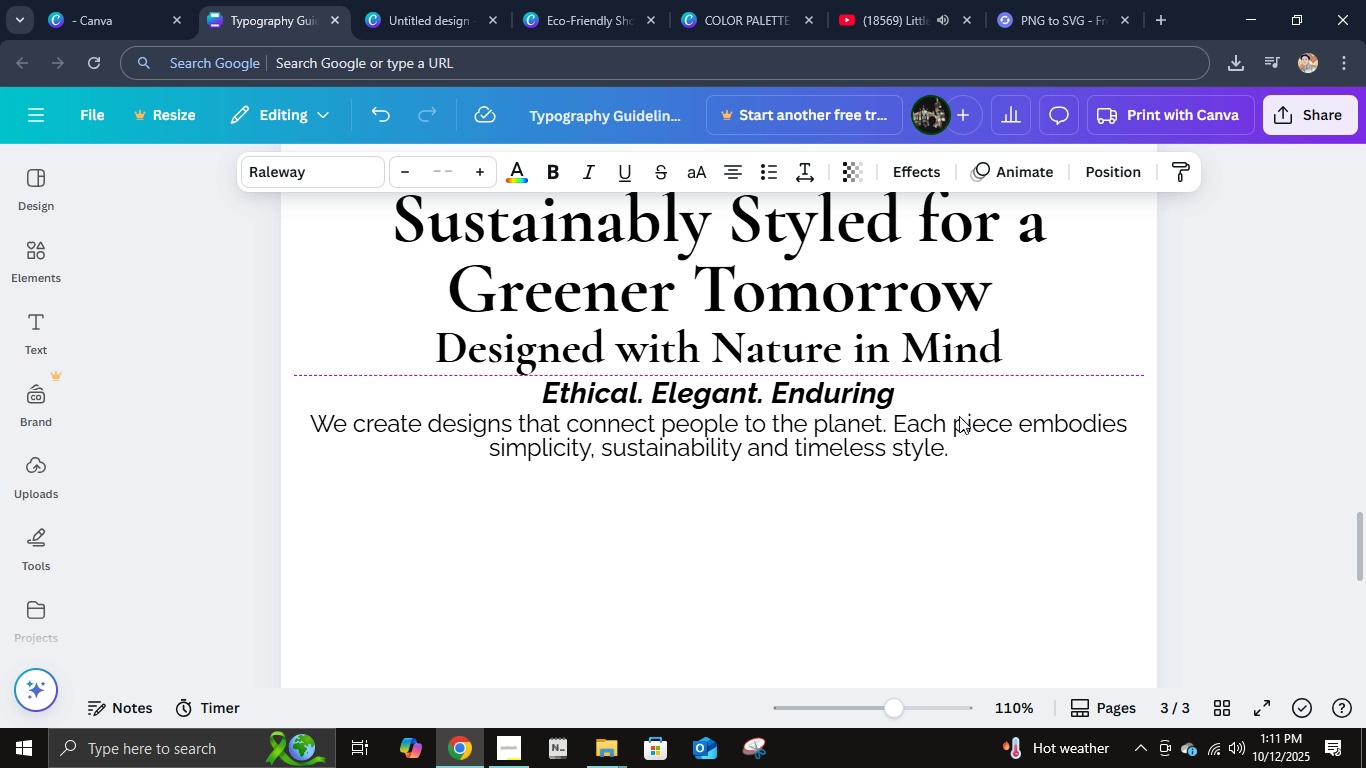 
key(ArrowDown)
 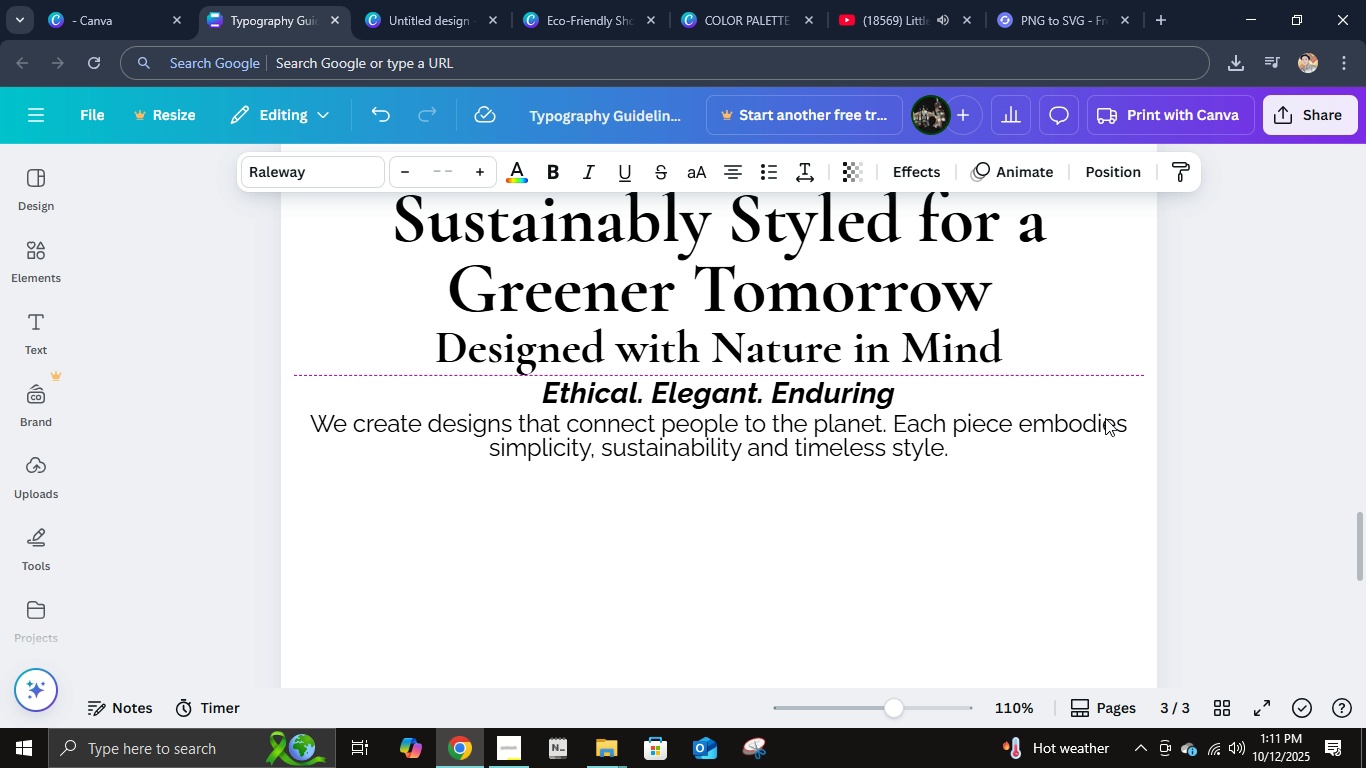 
key(ArrowDown)
 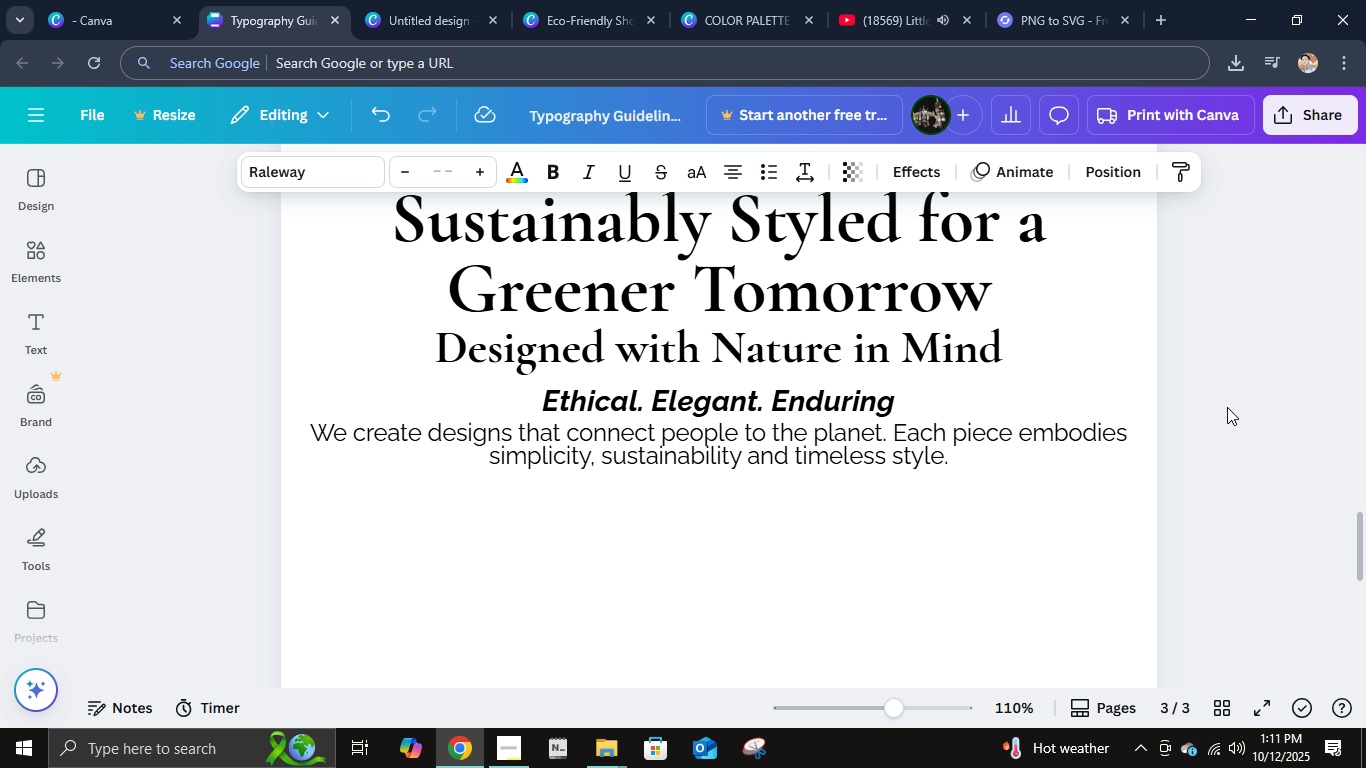 
key(ArrowDown)
 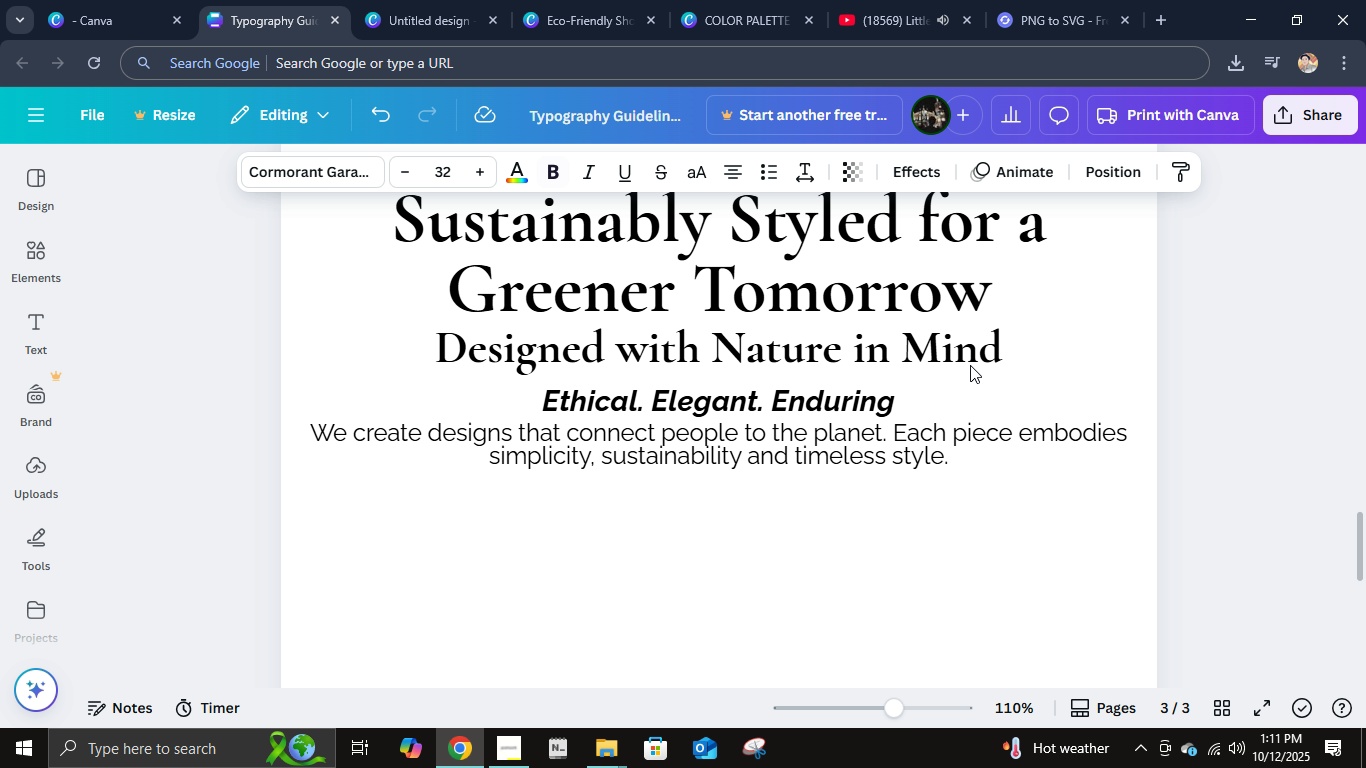 
left_click([970, 365])
 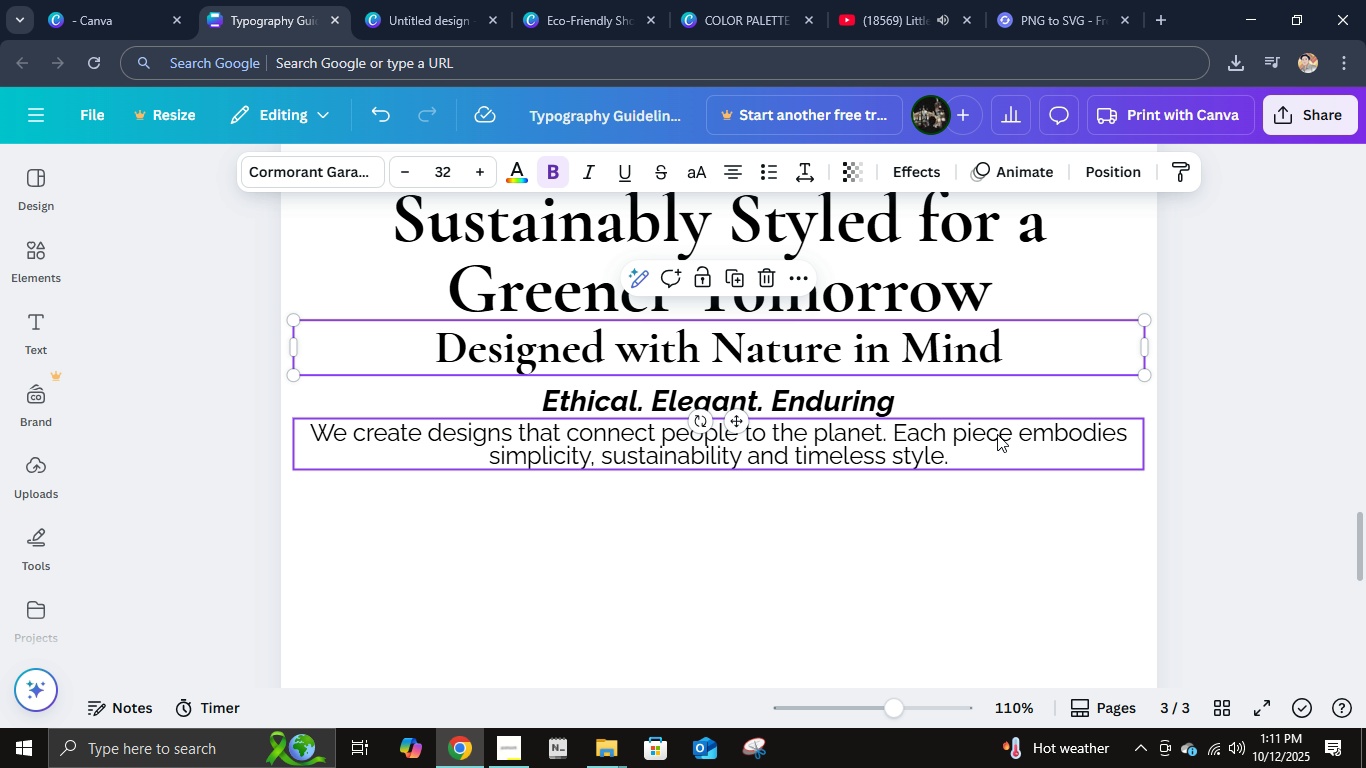 
key(ArrowDown)
 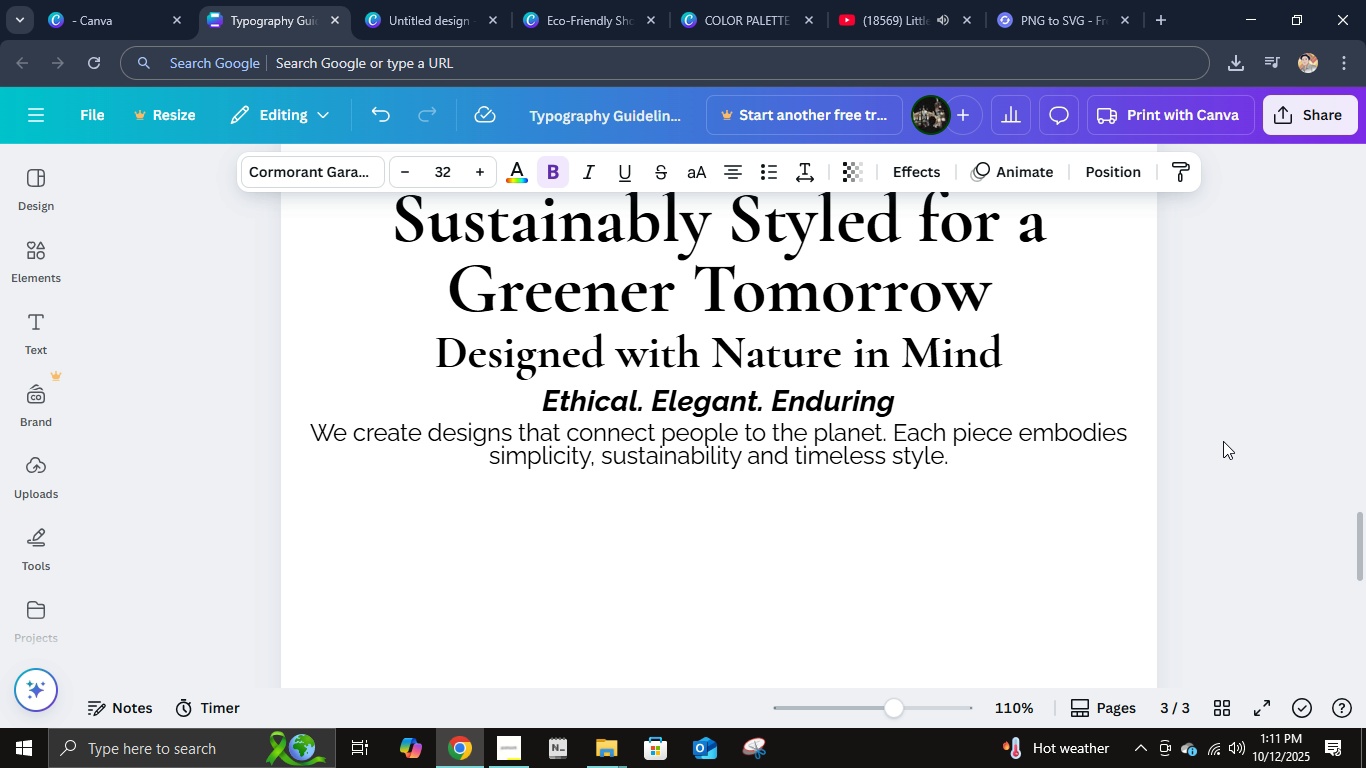 
left_click([1223, 441])
 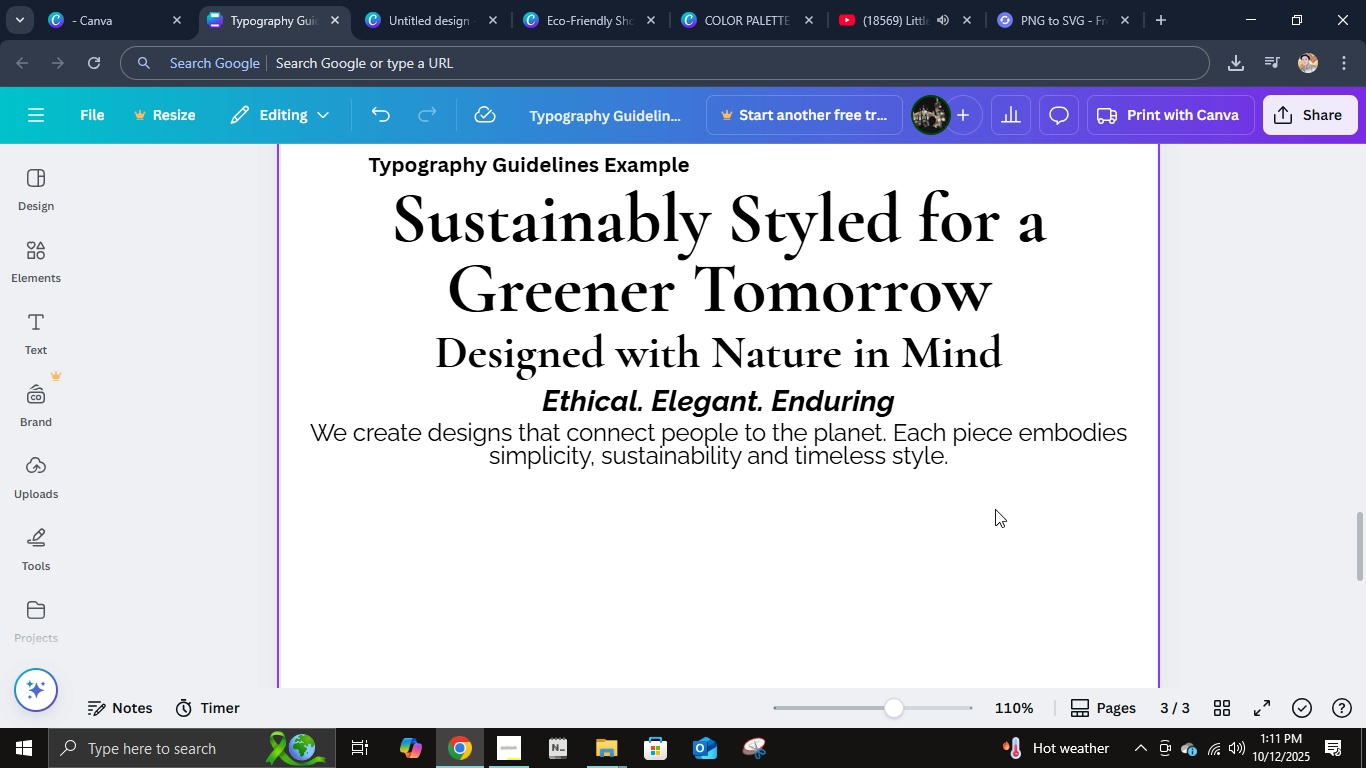 
scroll: coordinate [992, 504], scroll_direction: up, amount: 2.0
 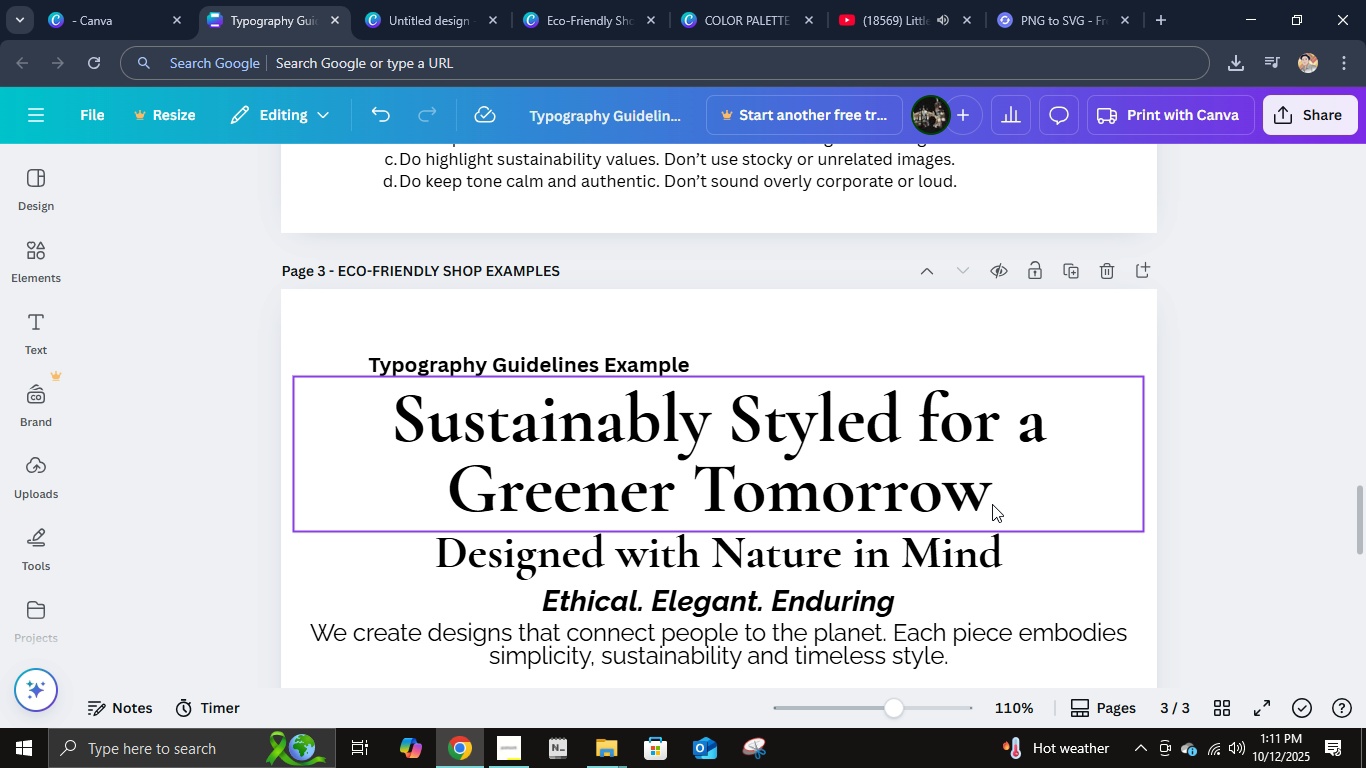 
scroll: coordinate [992, 503], scroll_direction: down, amount: 3.0
 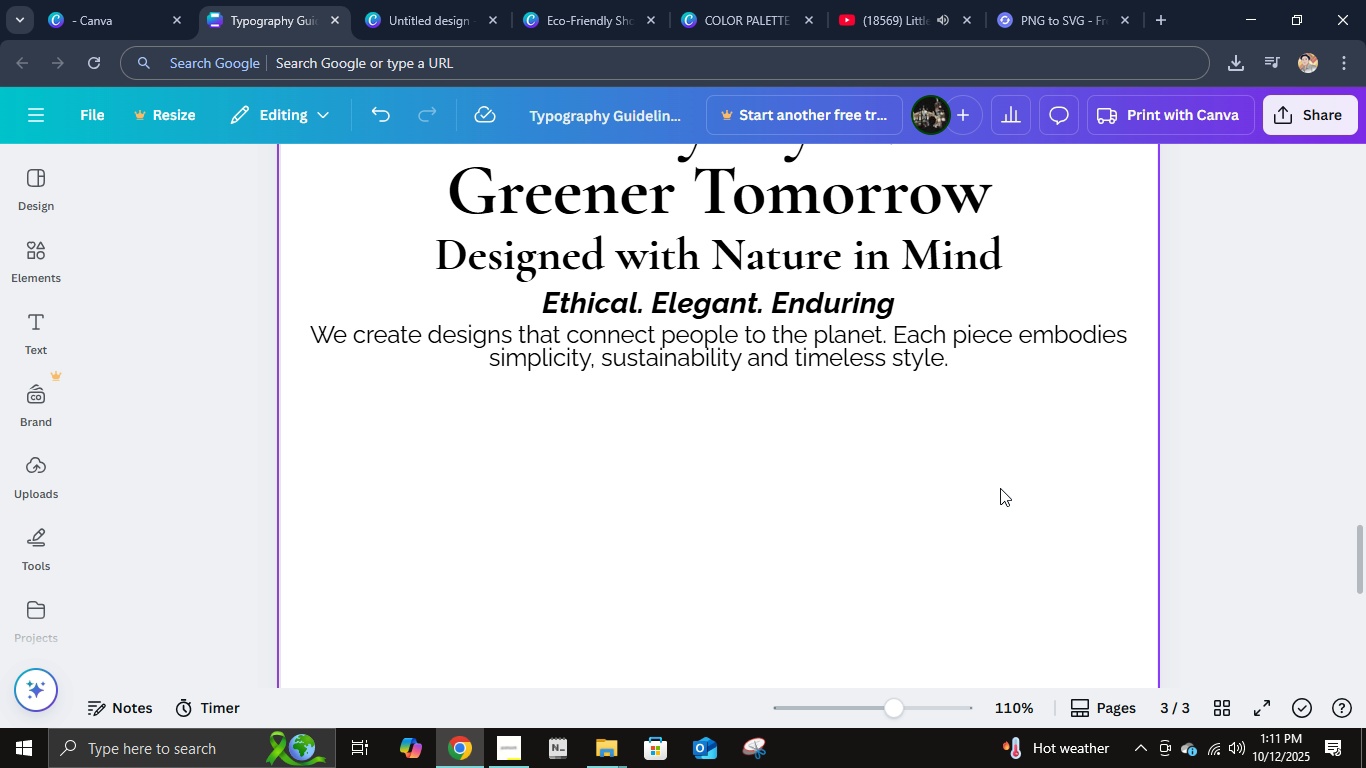 
scroll: coordinate [1000, 488], scroll_direction: up, amount: 1.0
 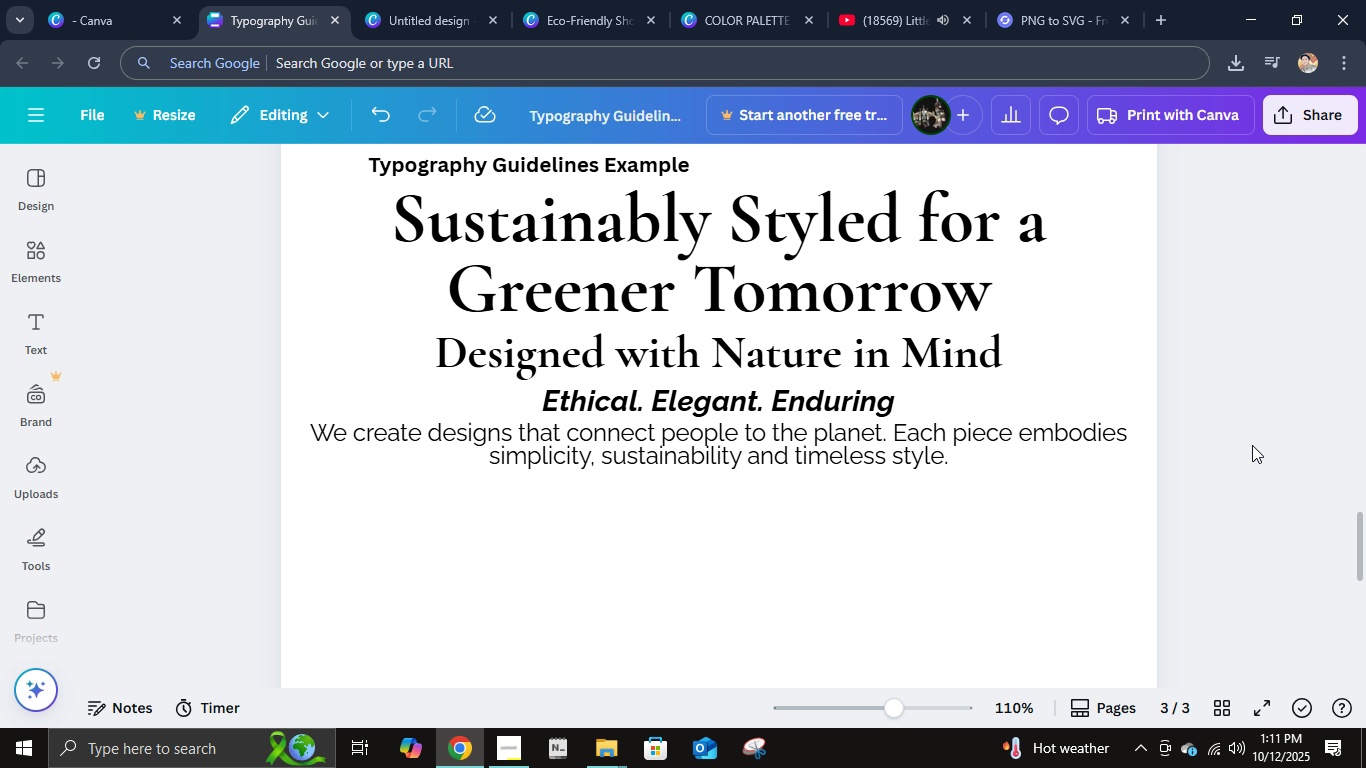 
left_click([1252, 445])
 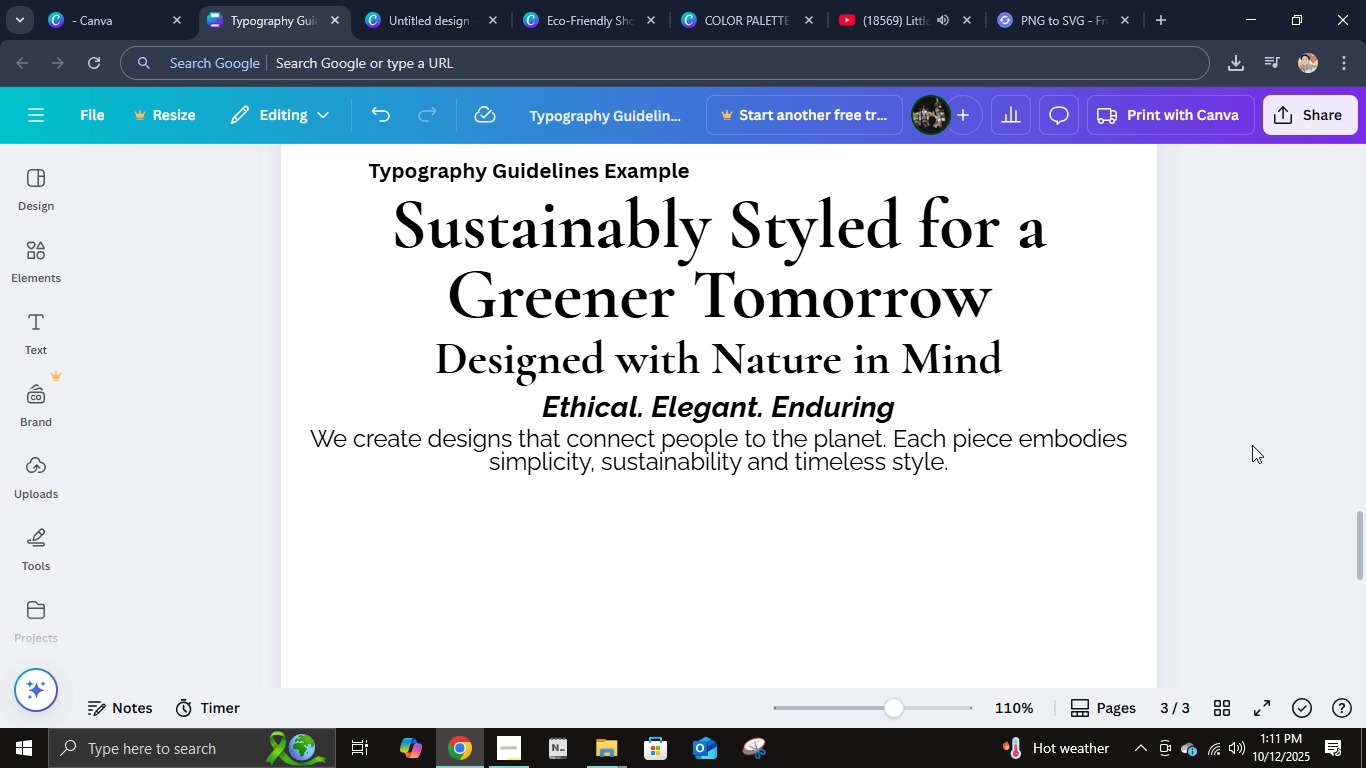 
scroll: coordinate [1252, 445], scroll_direction: up, amount: 3.0
 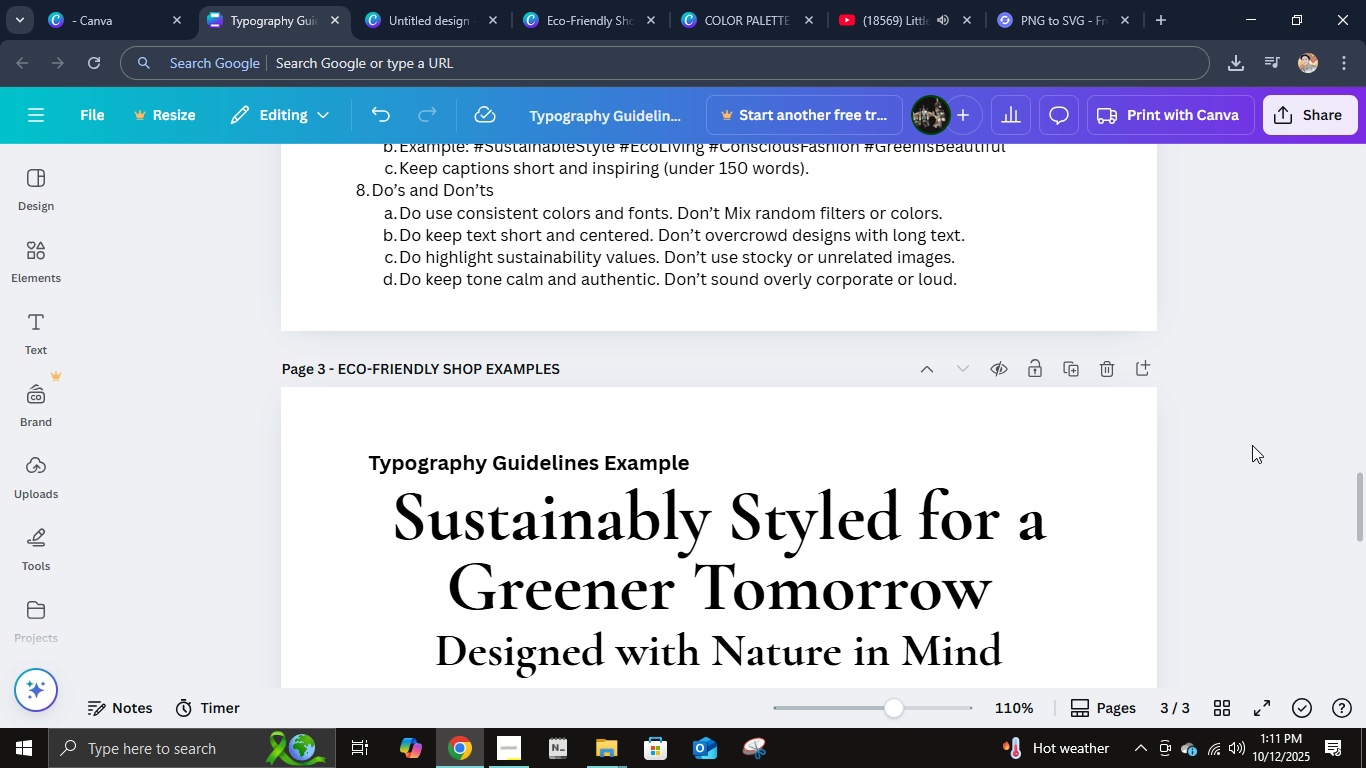 
scroll: coordinate [1252, 445], scroll_direction: down, amount: 2.0
 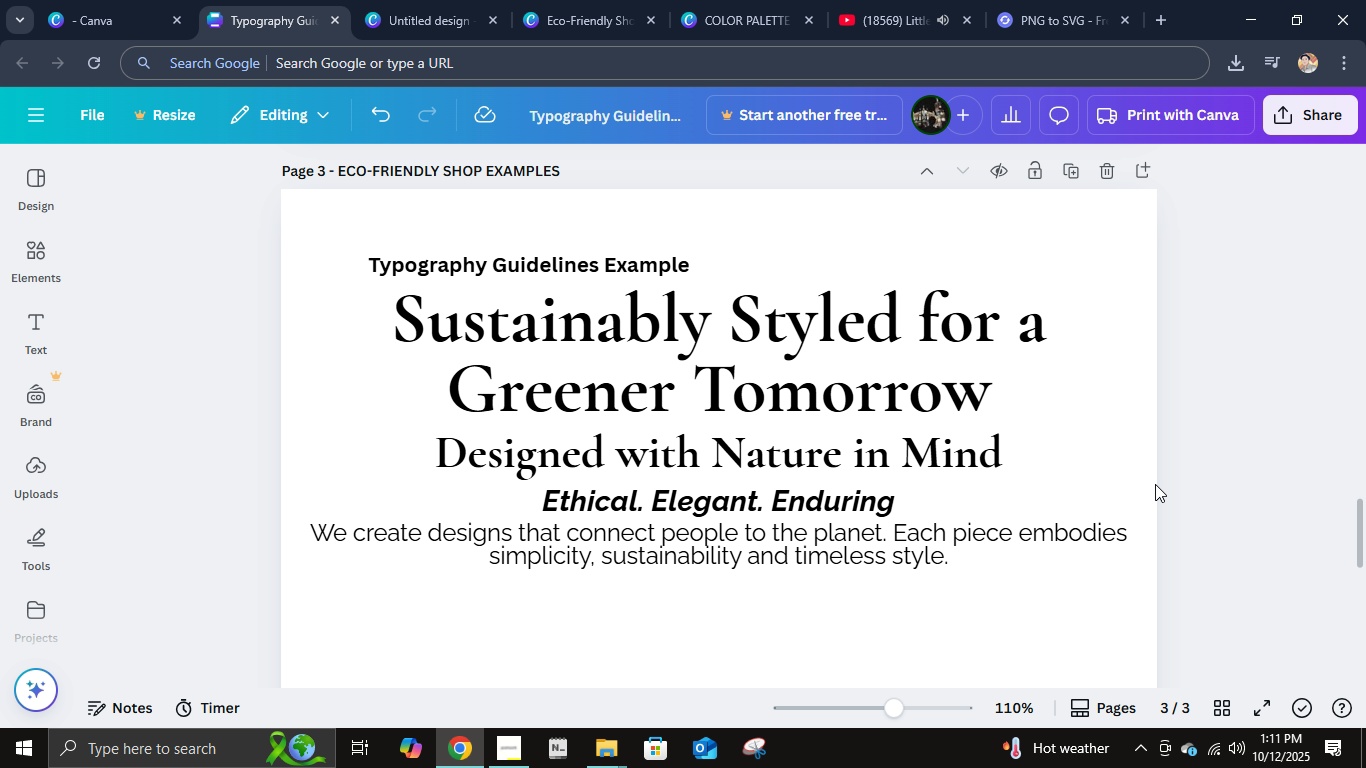 
mouse_move([952, 409])
 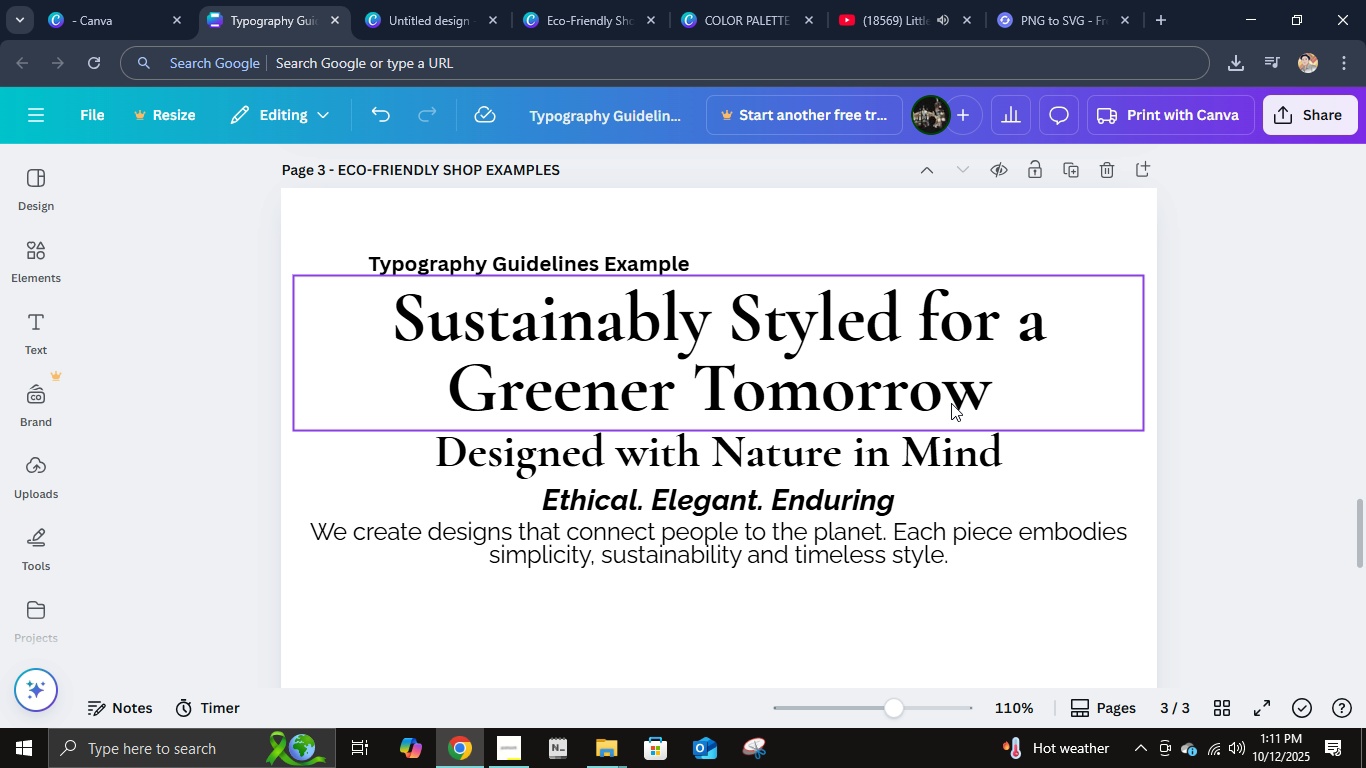 
scroll: coordinate [951, 403], scroll_direction: down, amount: 1.0
 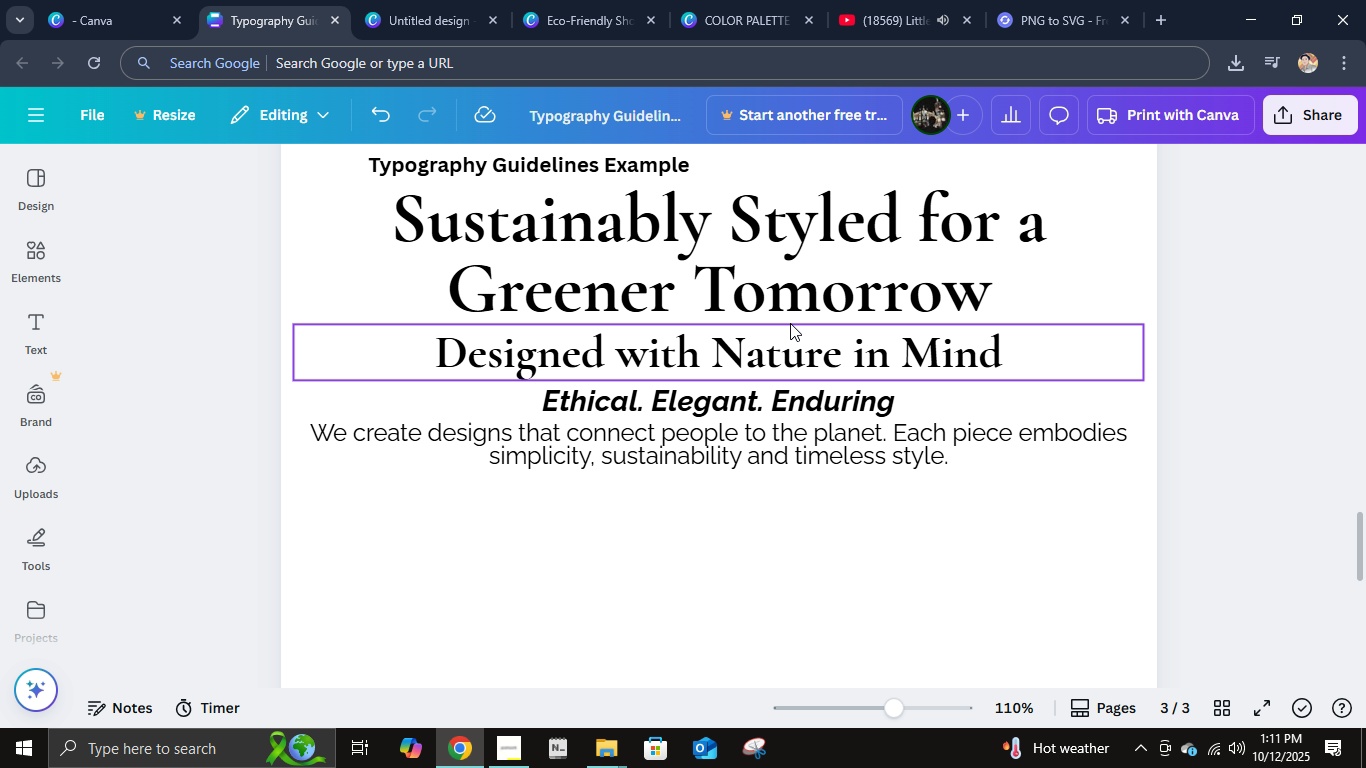 
left_click([790, 323])
 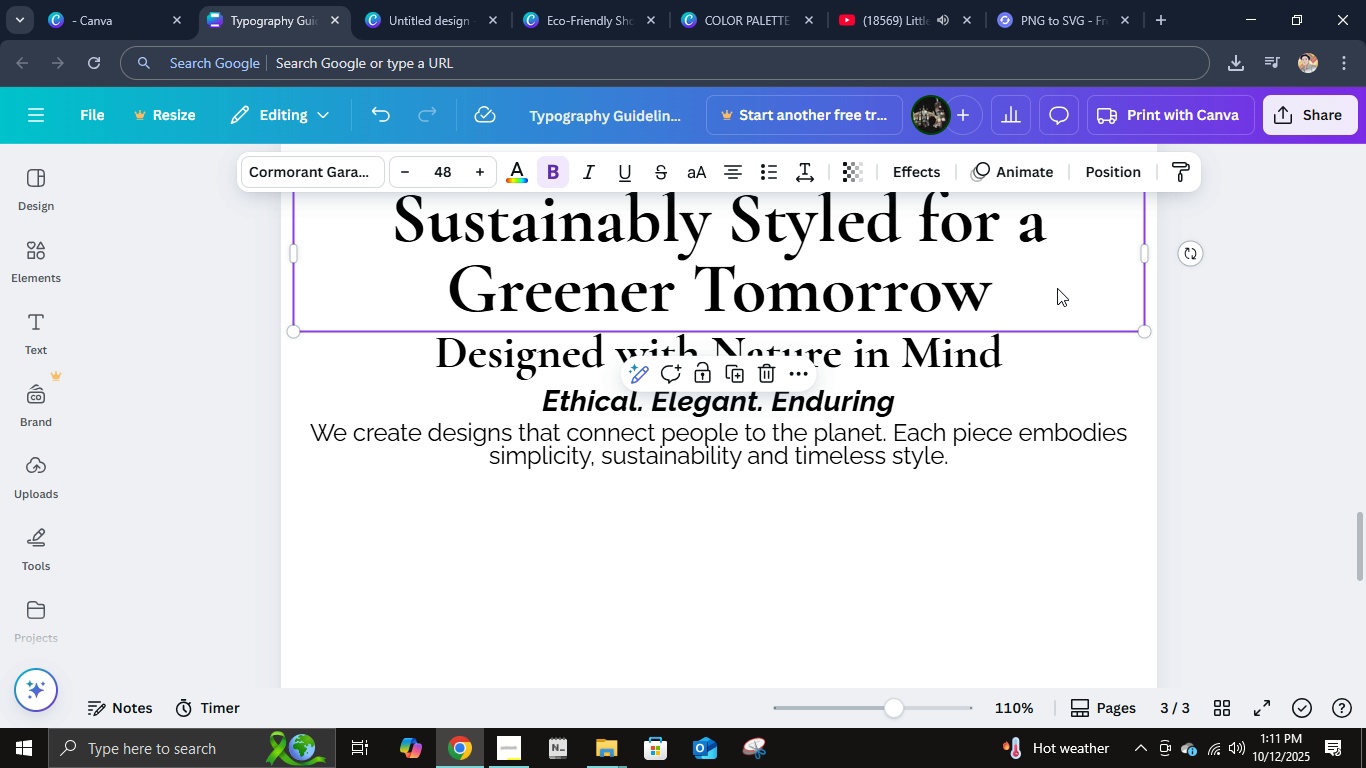 
left_click([1057, 288])
 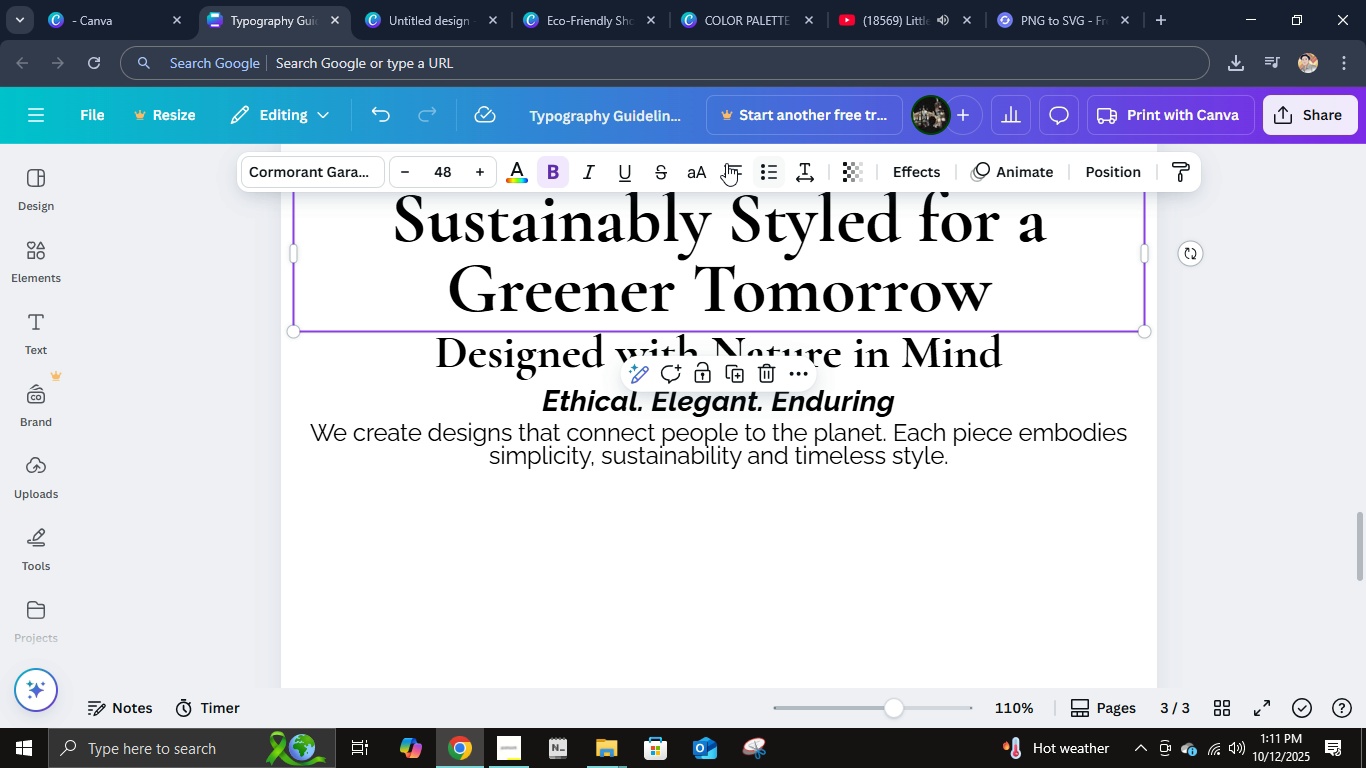 
left_click([722, 162])
 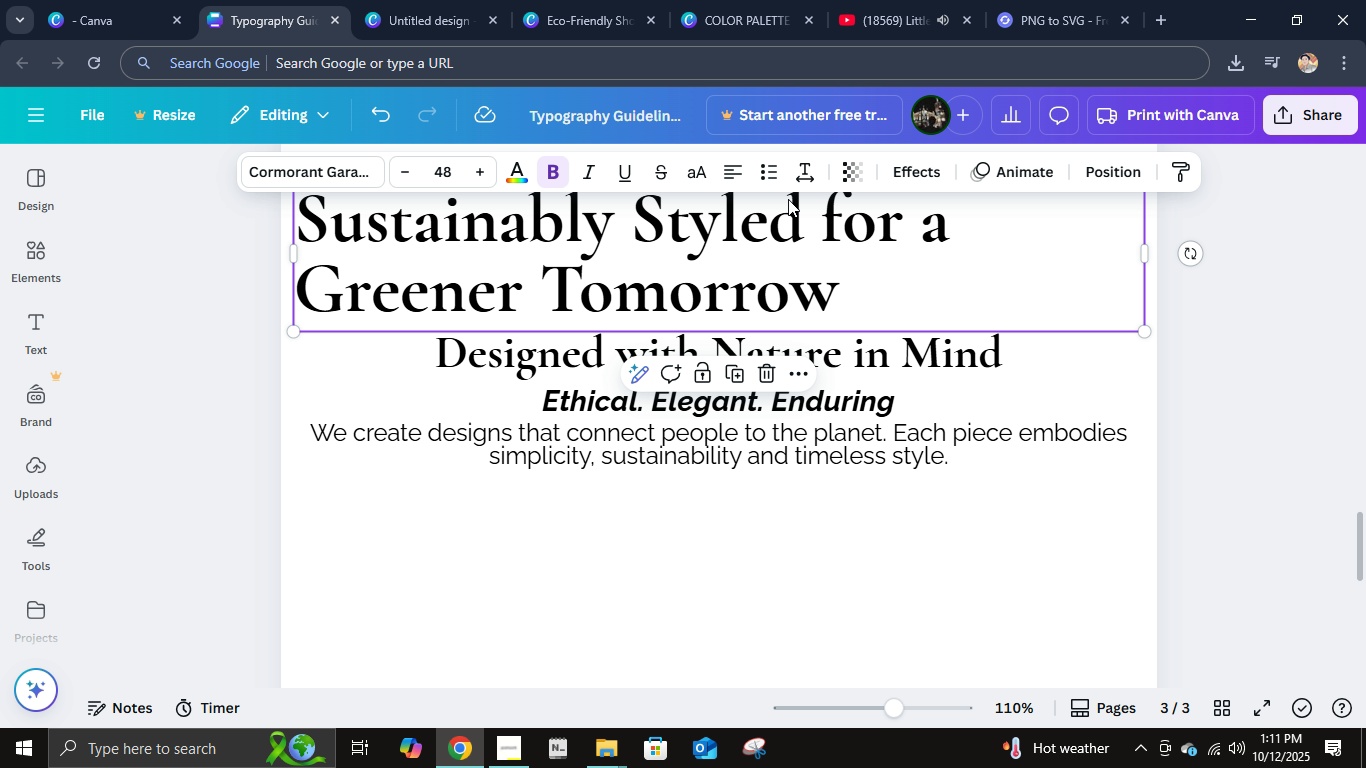 
left_click([726, 168])
 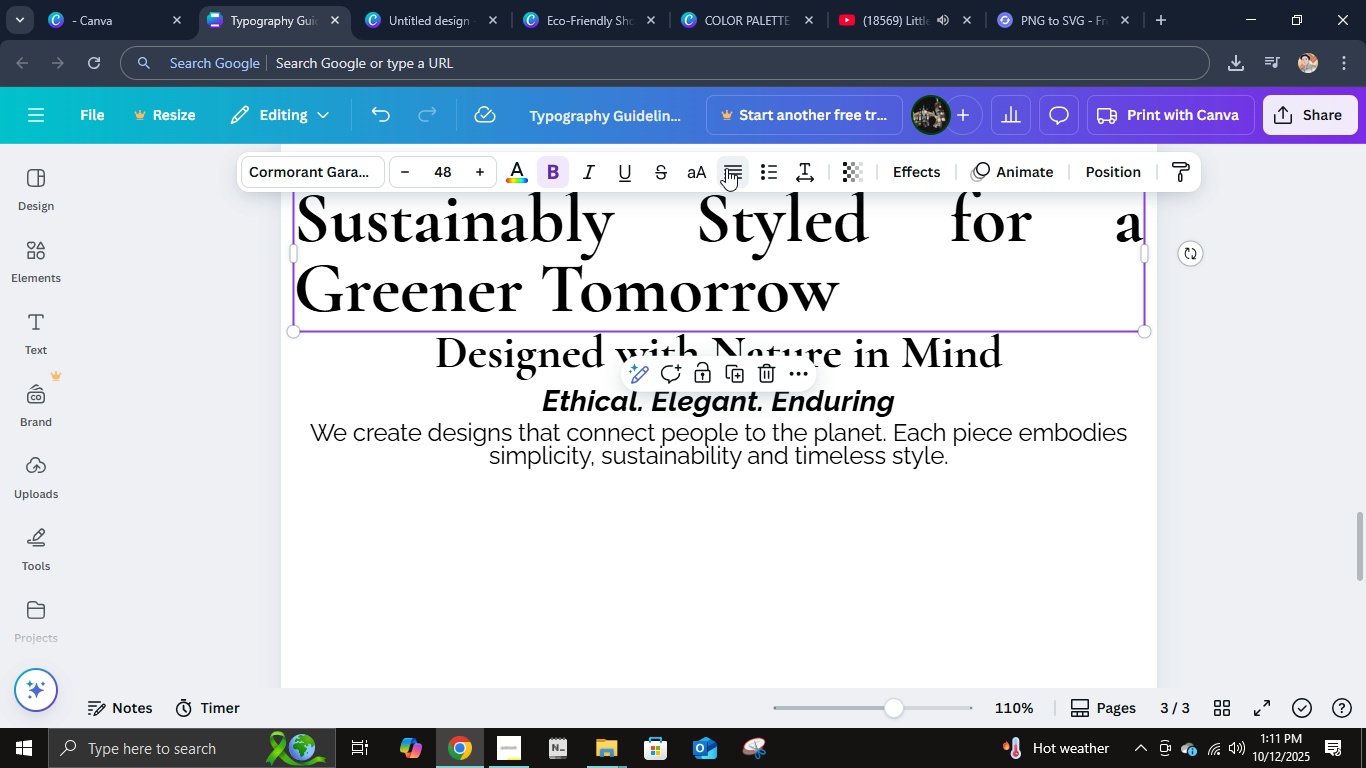 
double_click([726, 167])
 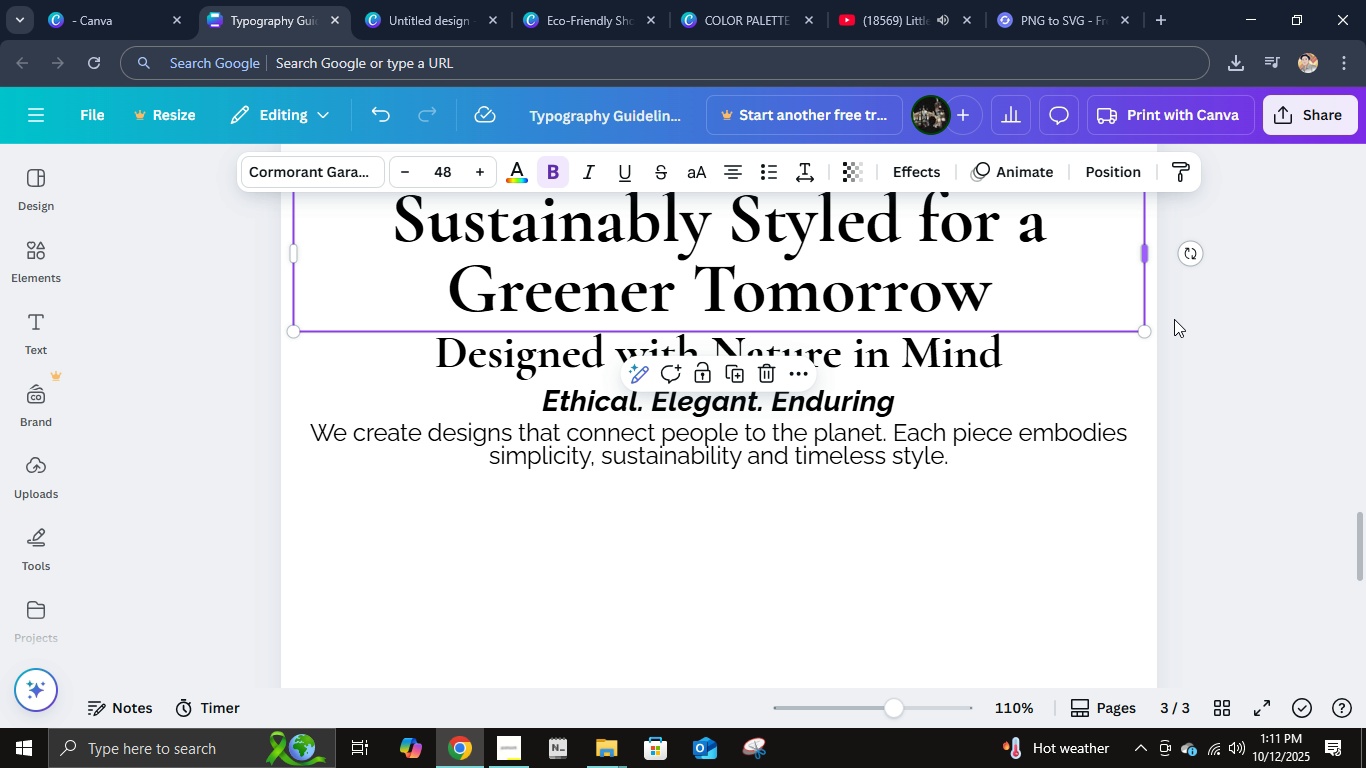 
left_click([1186, 319])
 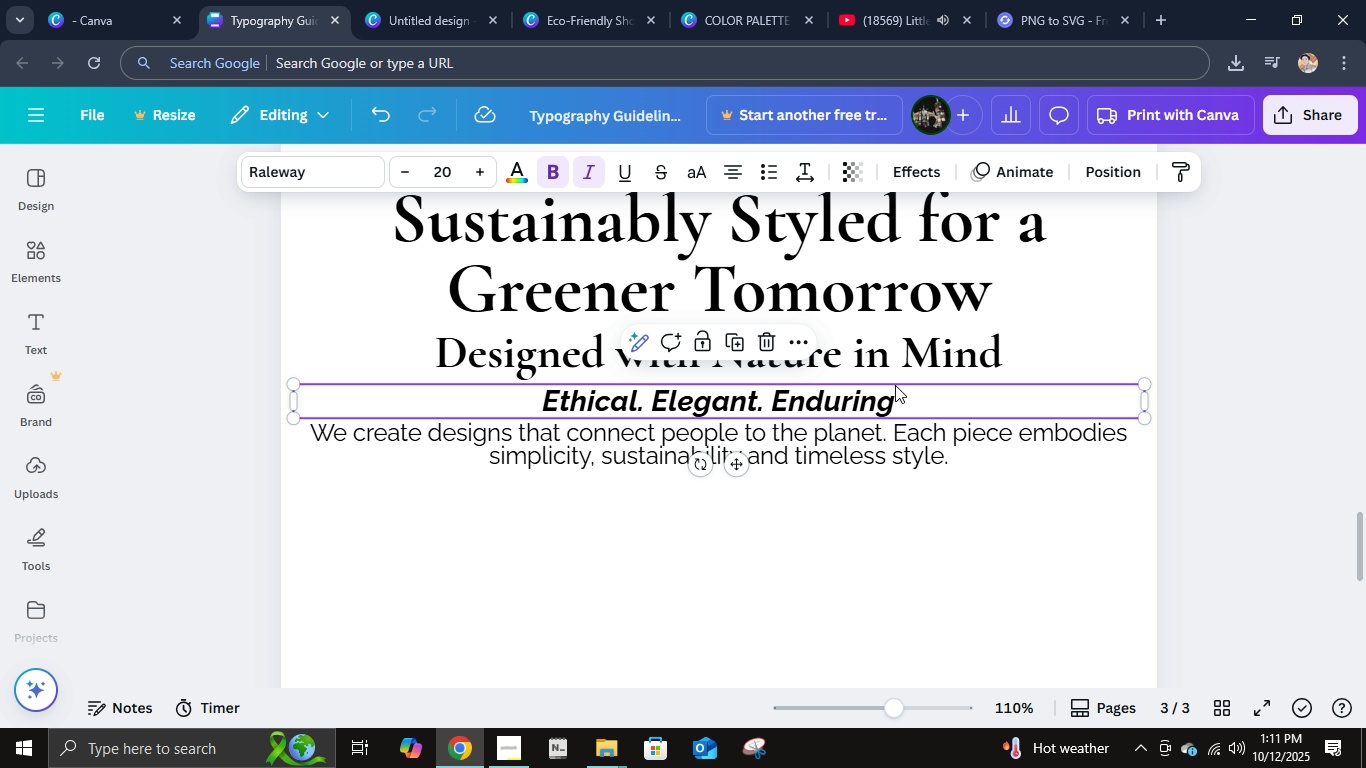 
left_click([895, 385])
 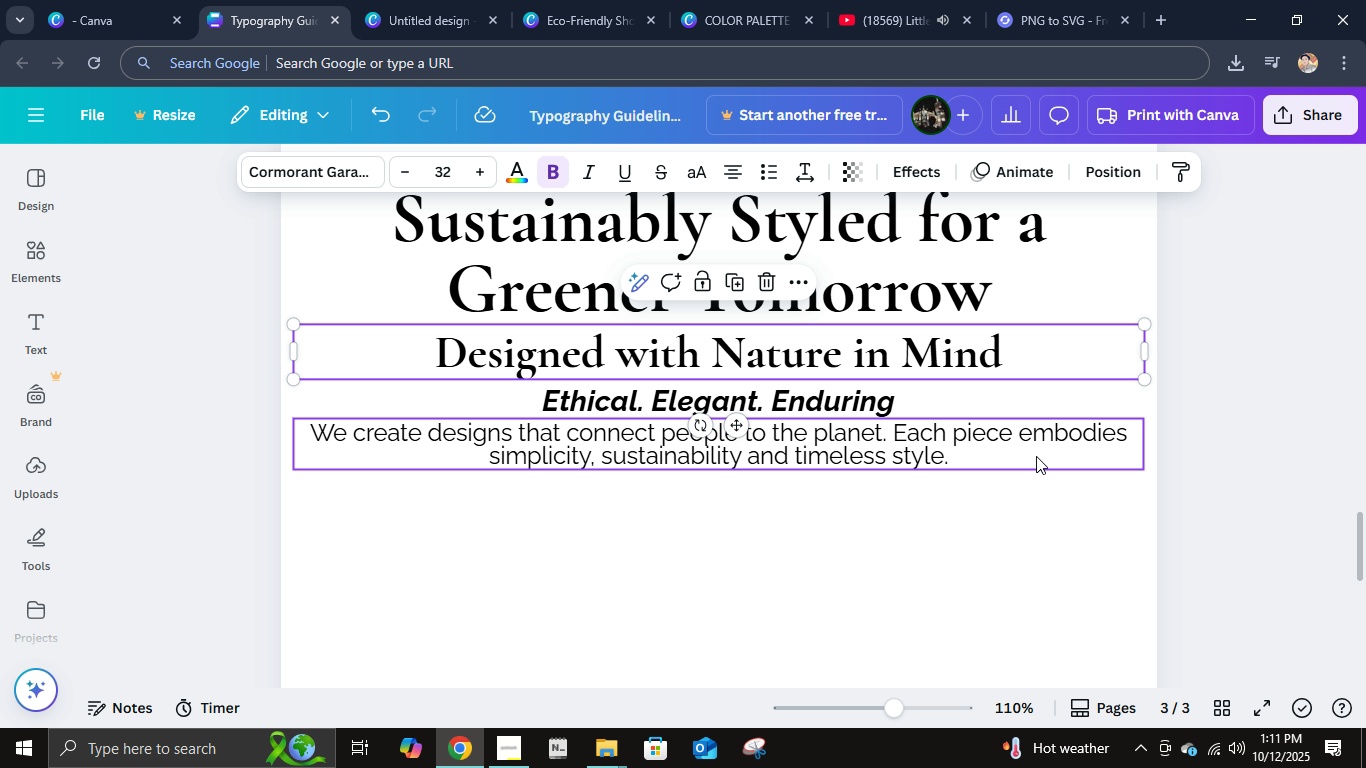 
left_click([1210, 409])
 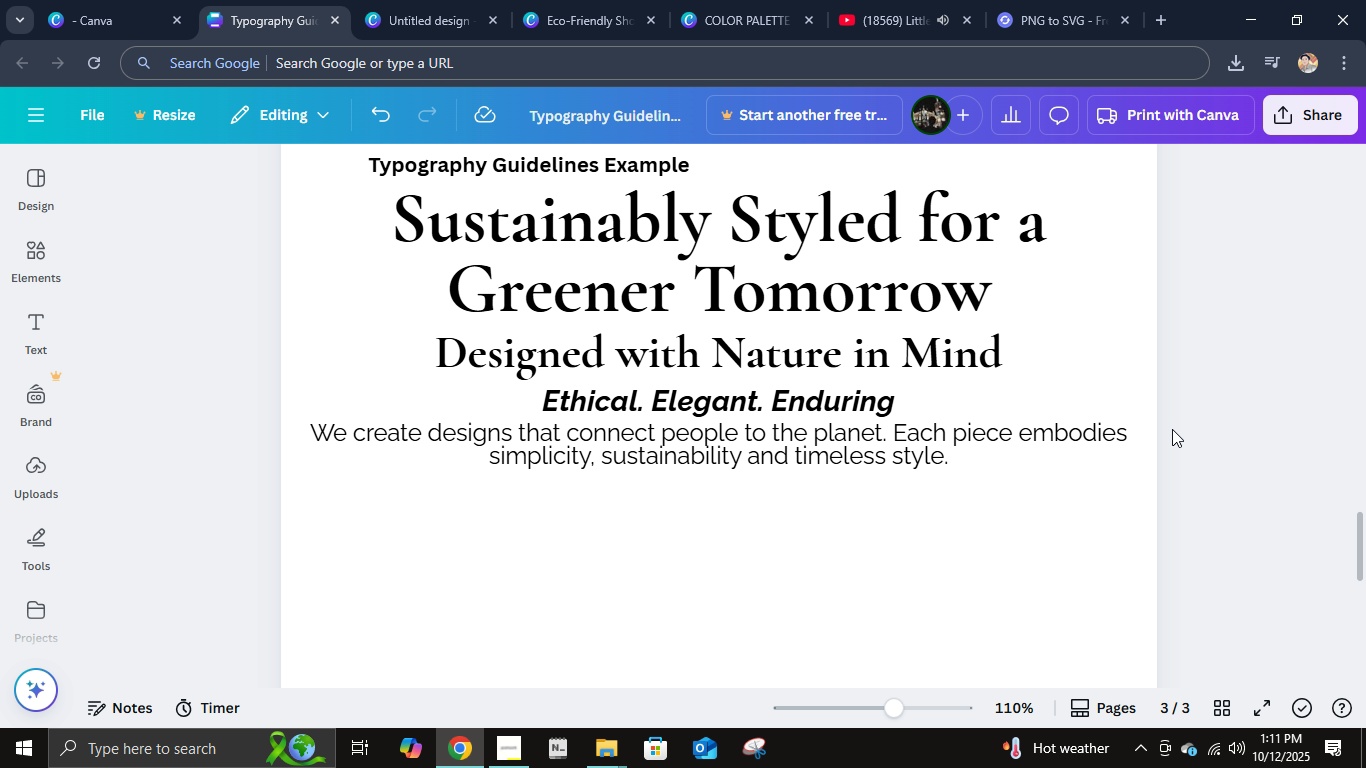 
scroll: coordinate [1172, 429], scroll_direction: down, amount: 3.0
 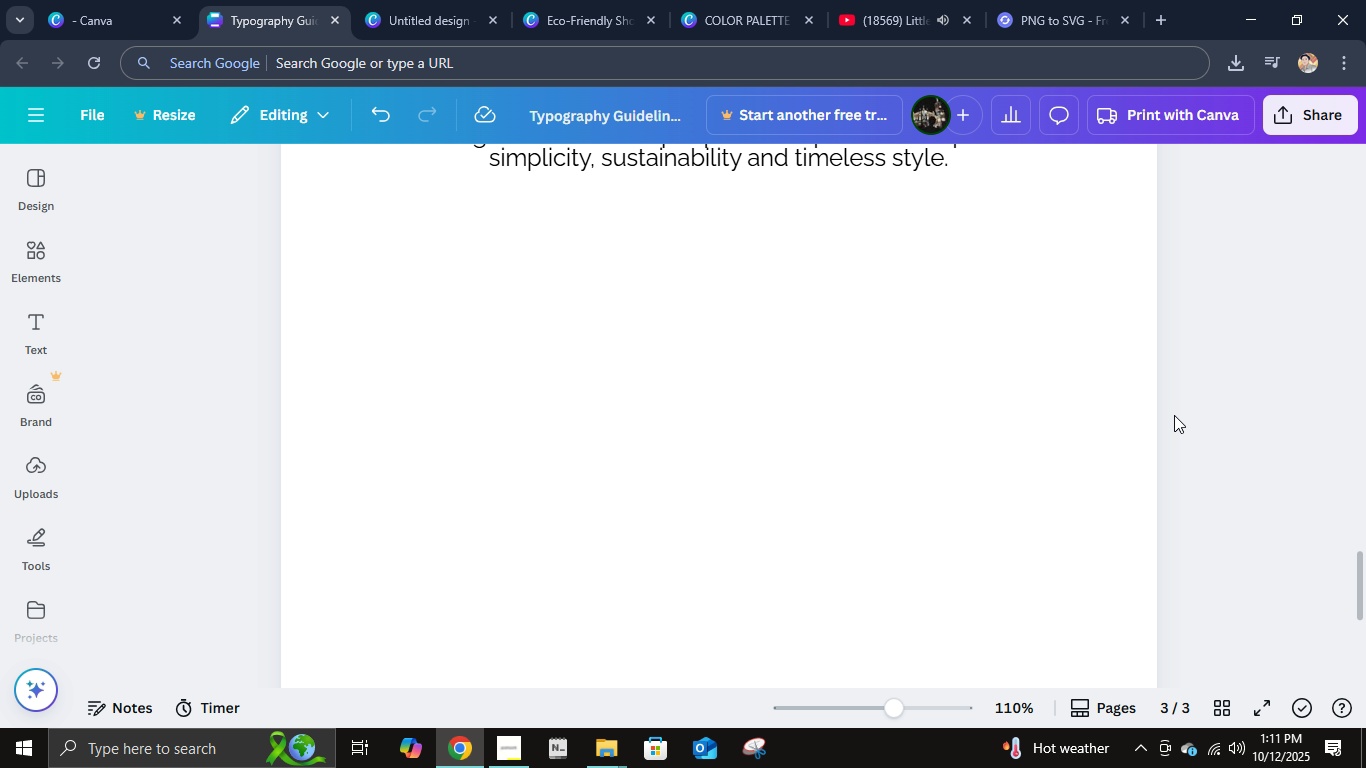 
scroll: coordinate [1174, 415], scroll_direction: up, amount: 2.0
 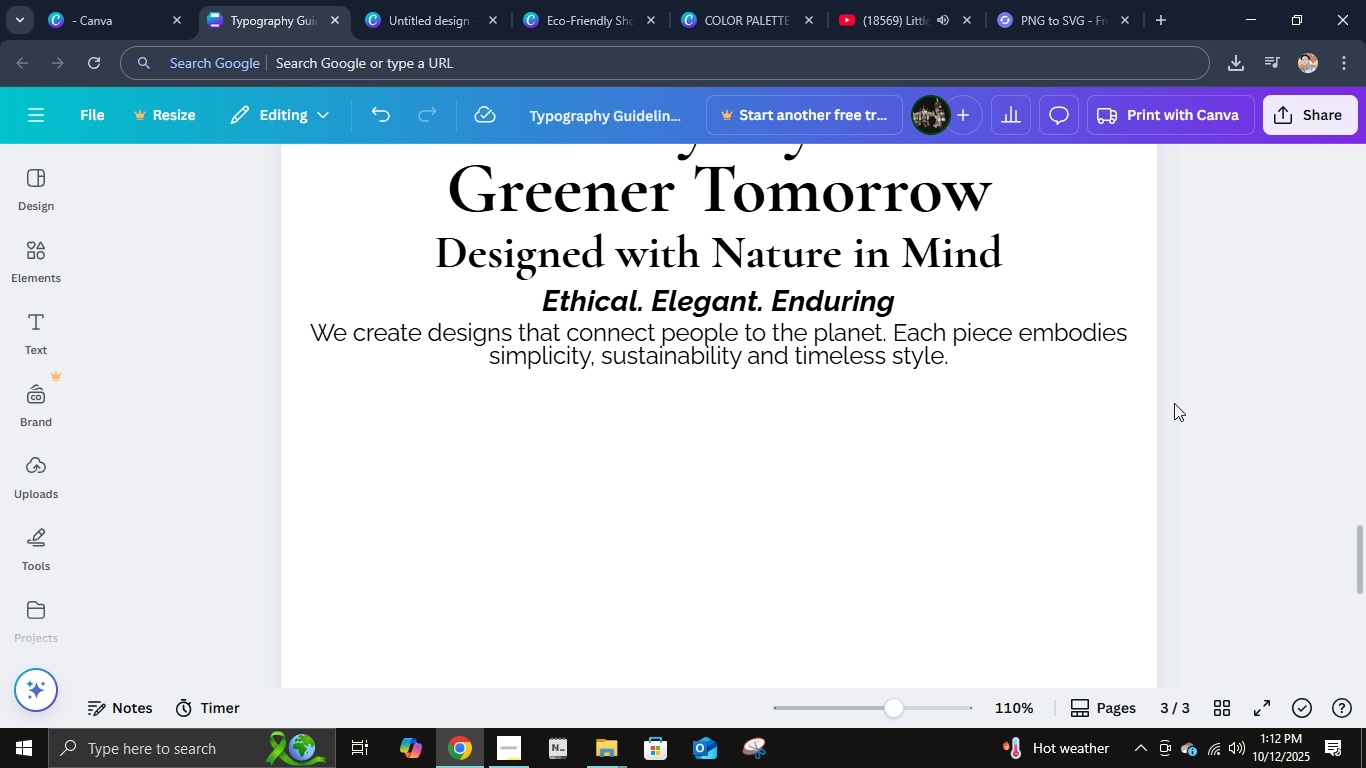 
wait(15.35)
 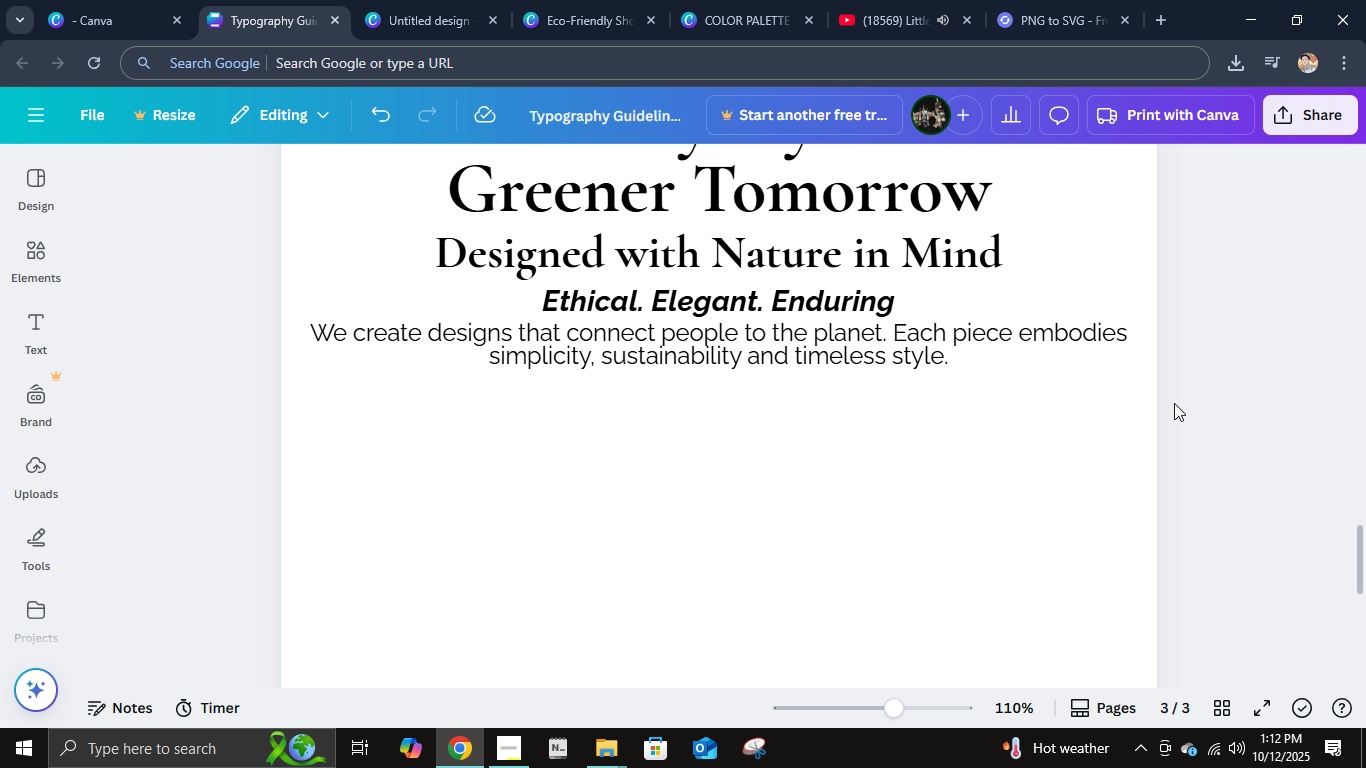 
scroll: coordinate [1225, 386], scroll_direction: up, amount: 3.0
 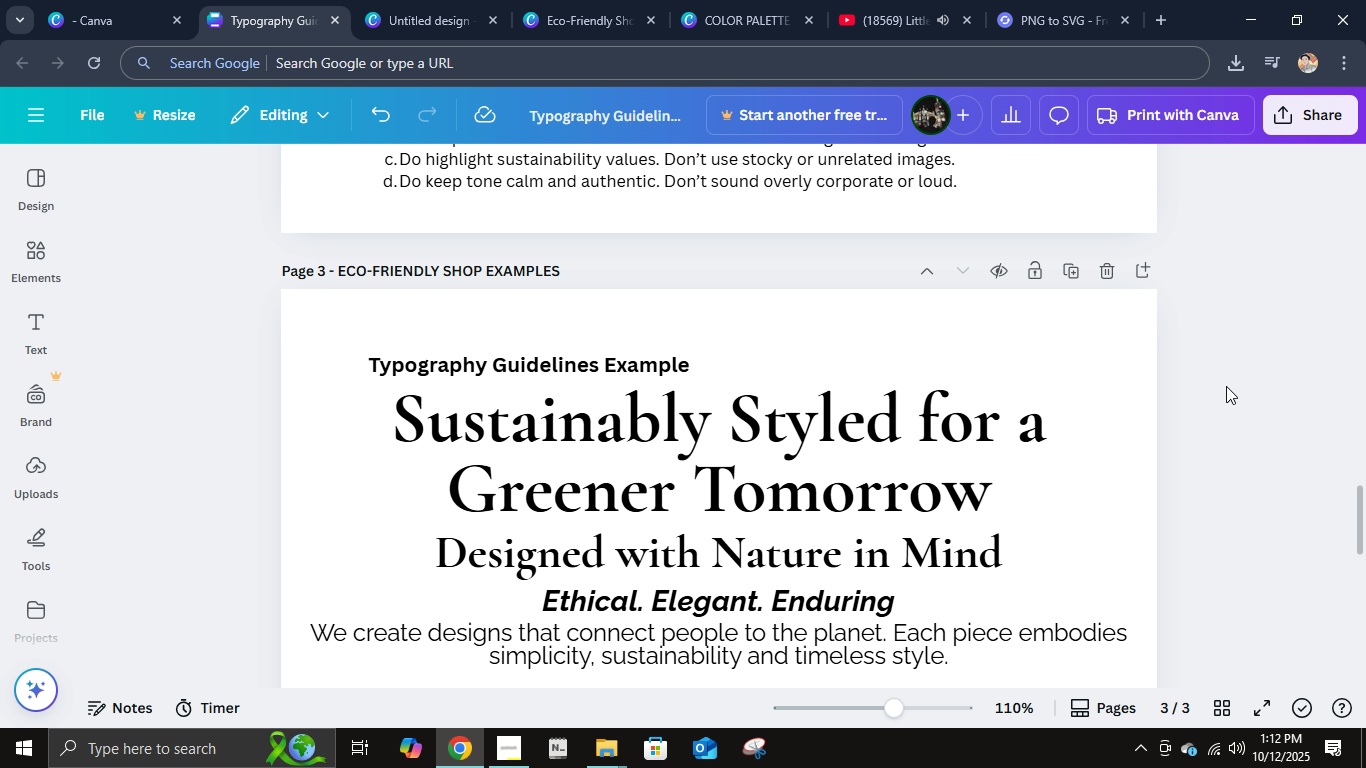 
scroll: coordinate [1208, 414], scroll_direction: down, amount: 3.0
 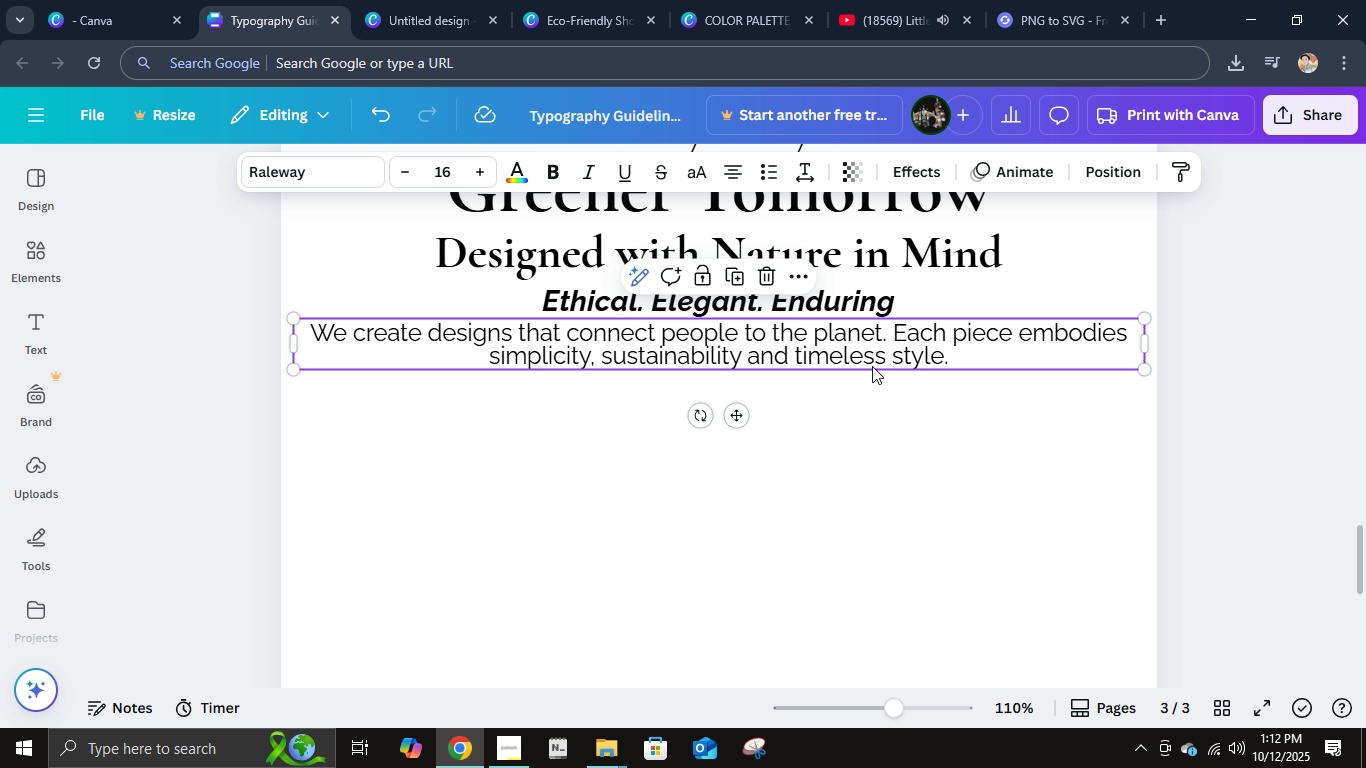 
left_click([872, 366])
 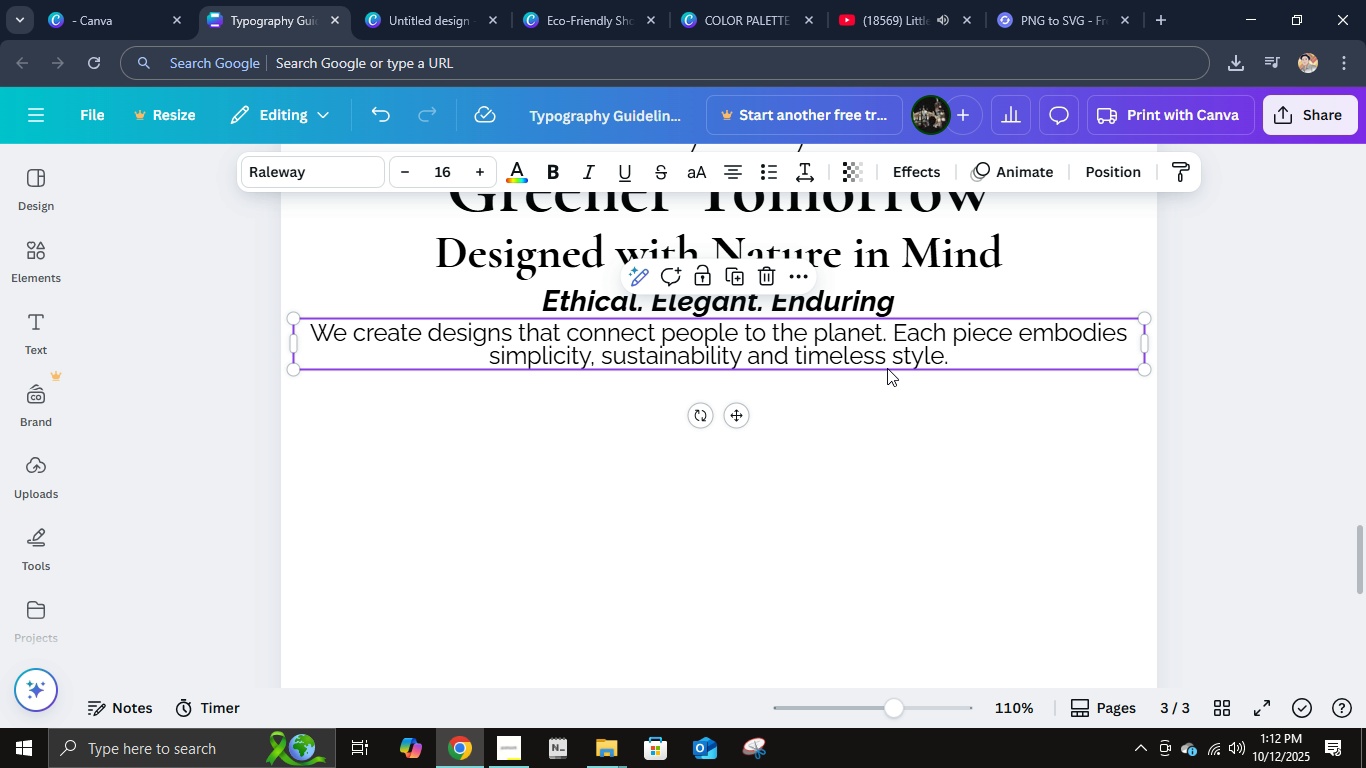 
scroll: coordinate [901, 319], scroll_direction: up, amount: 2.0
 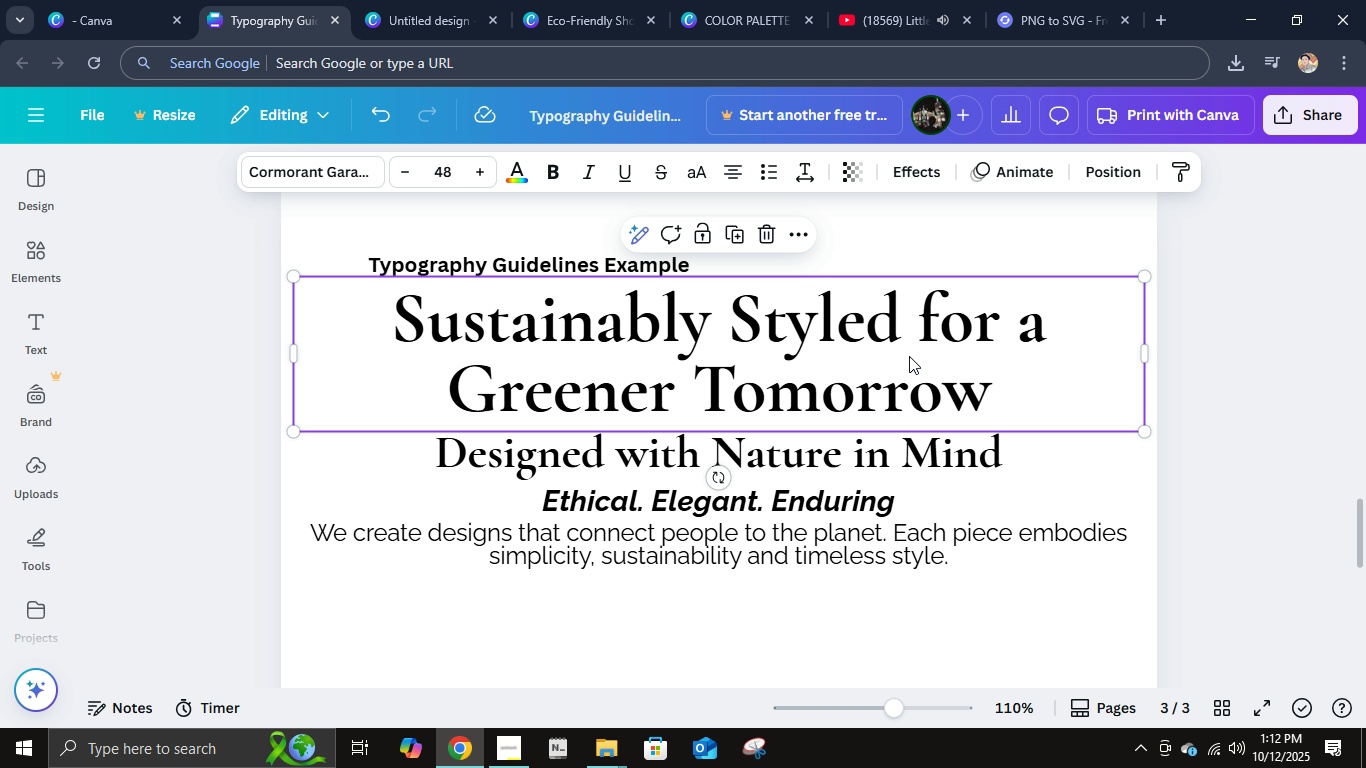 
left_click([909, 356])
 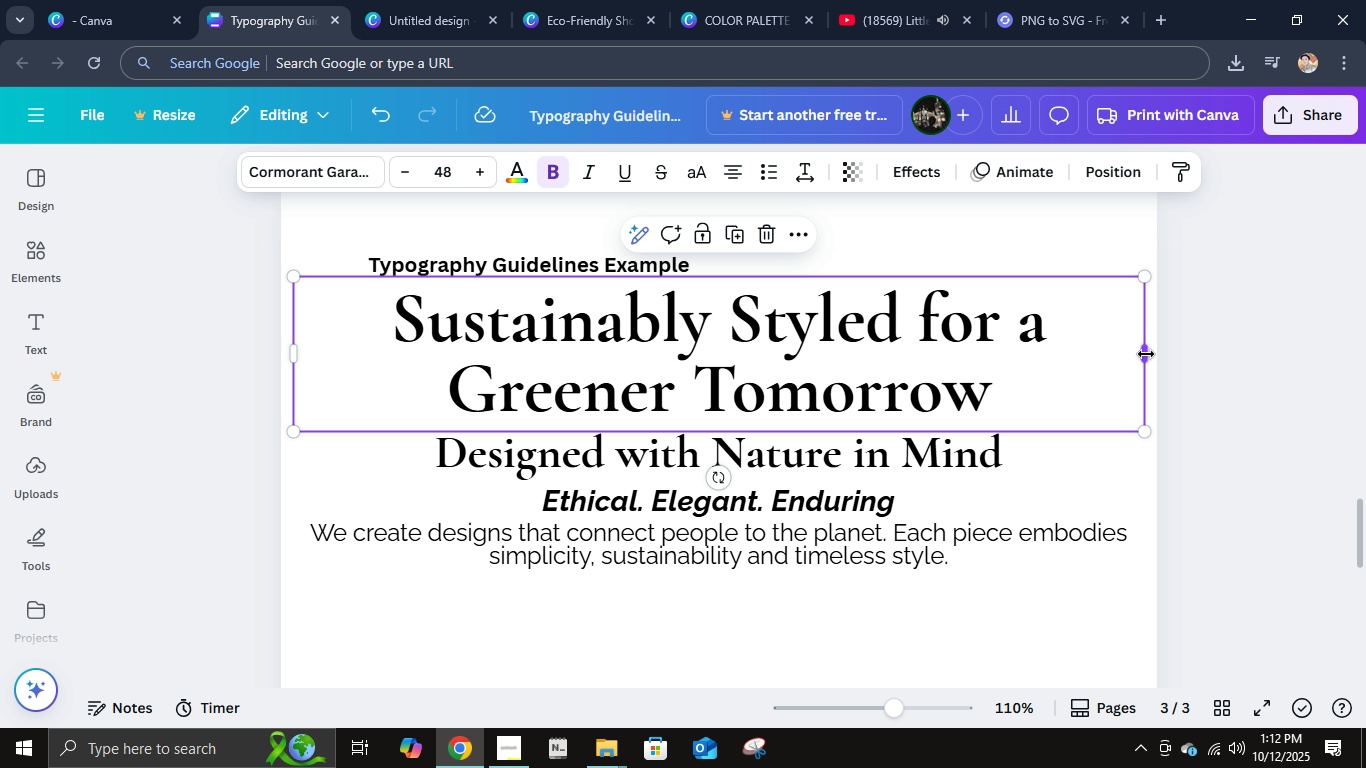 
left_click([1146, 354])
 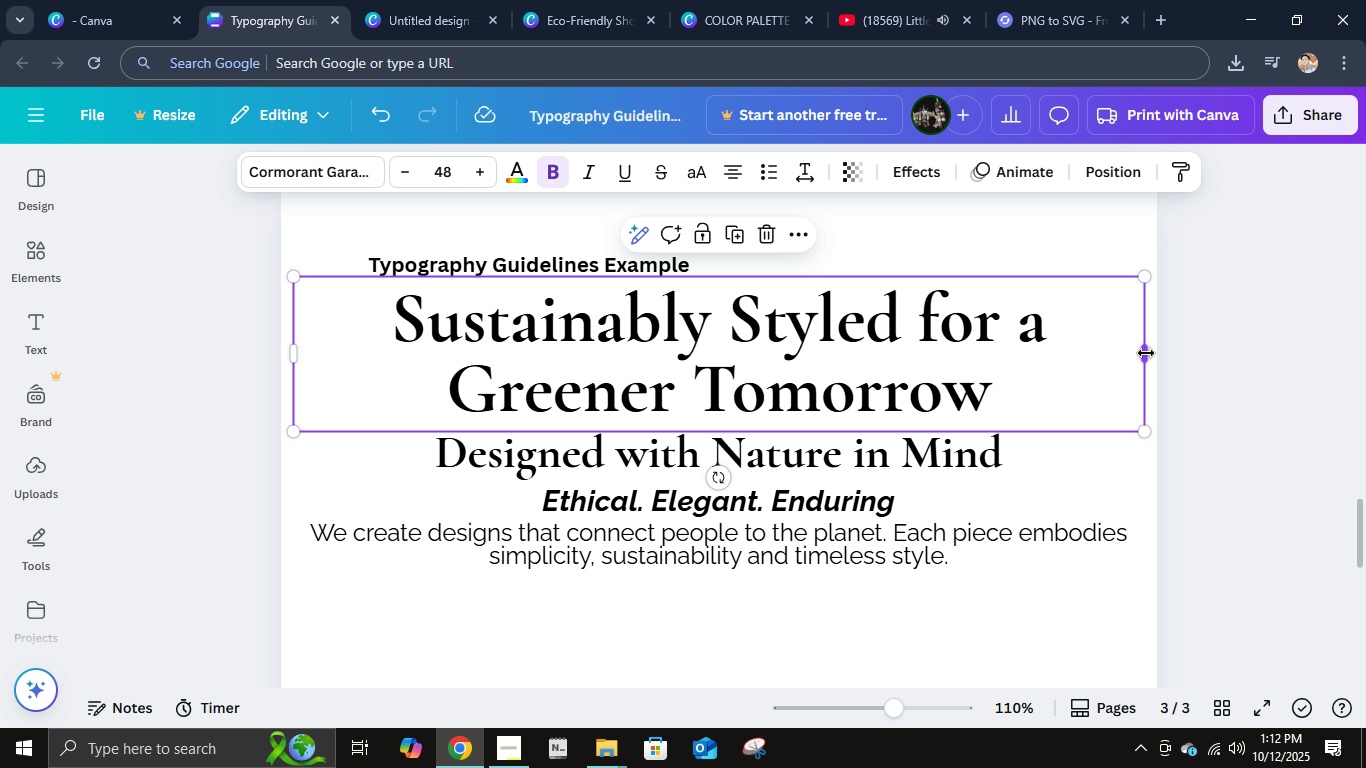 
left_click_drag(start_coordinate=[1146, 354], to_coordinate=[910, 352])
 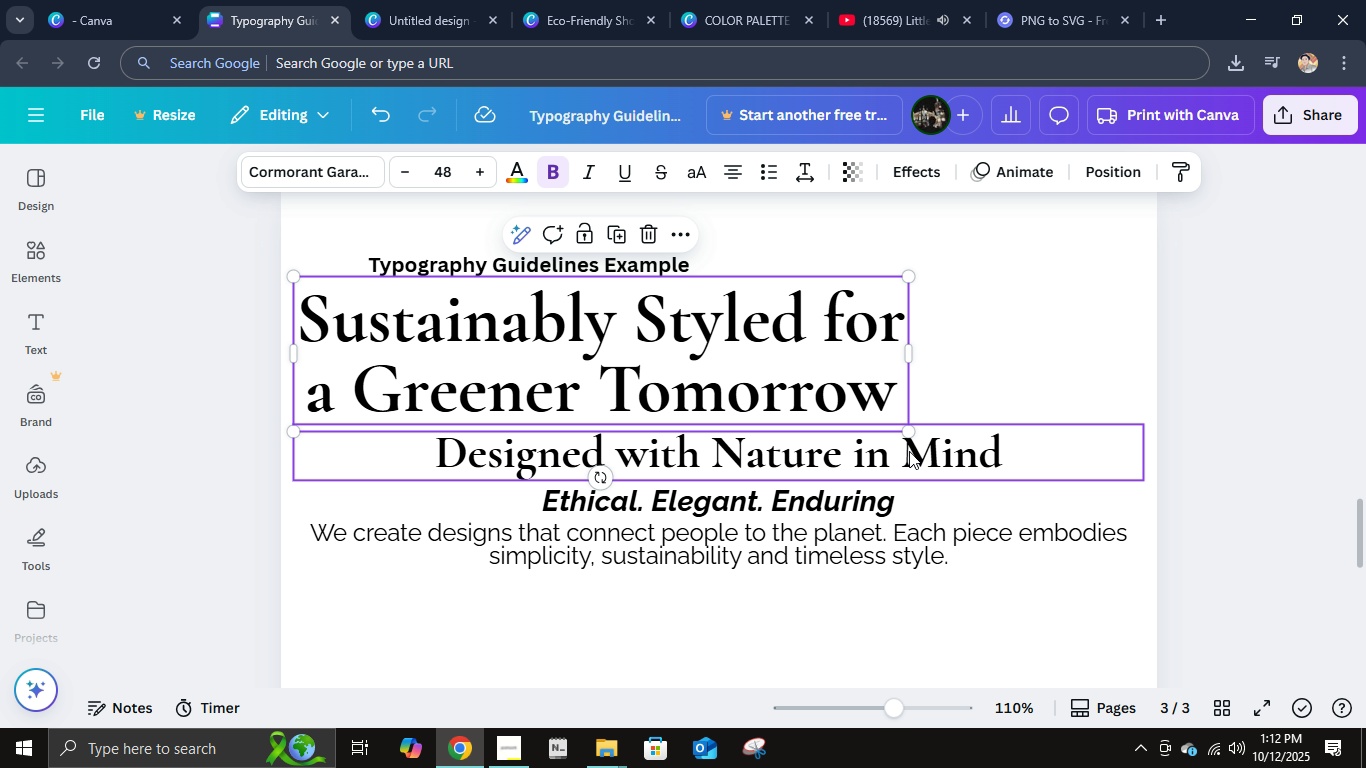 
left_click([909, 451])
 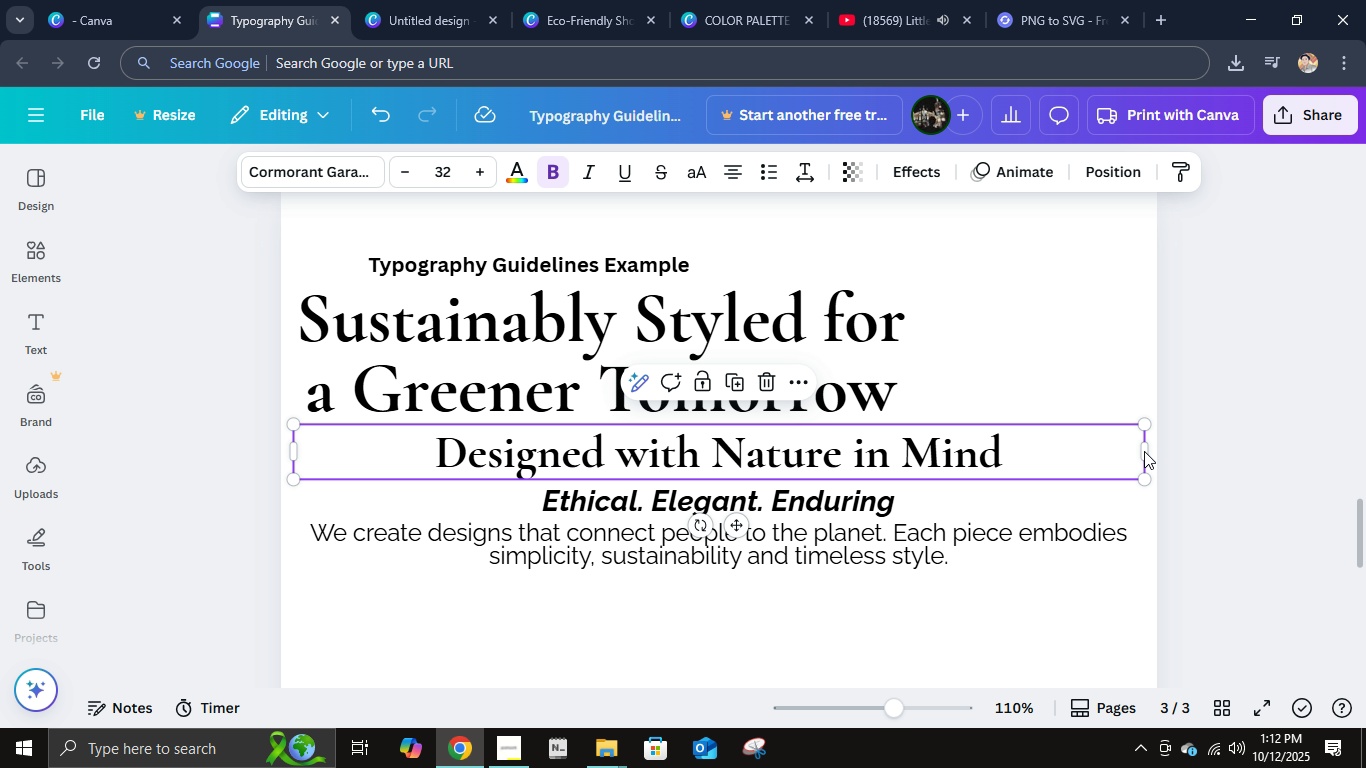 
left_click_drag(start_coordinate=[1147, 451], to_coordinate=[909, 447])
 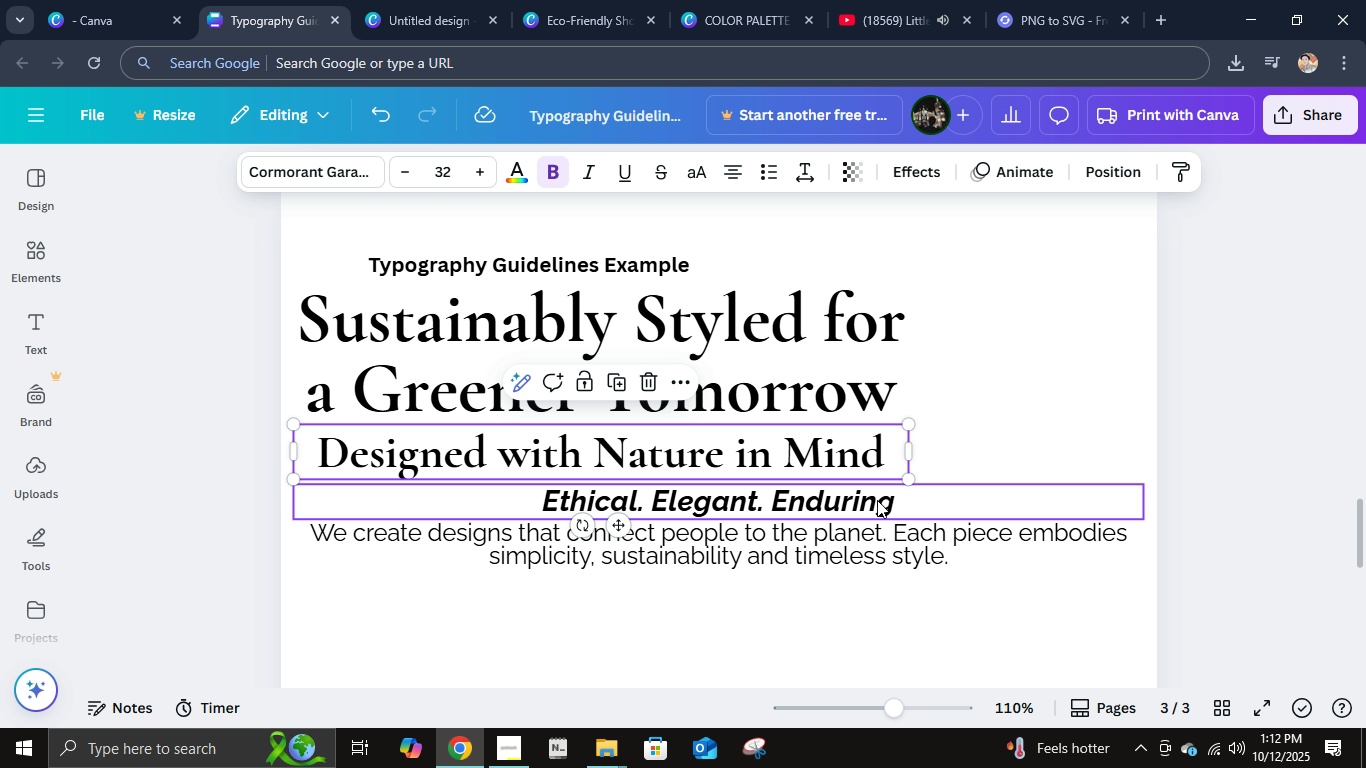 
double_click([877, 500])
 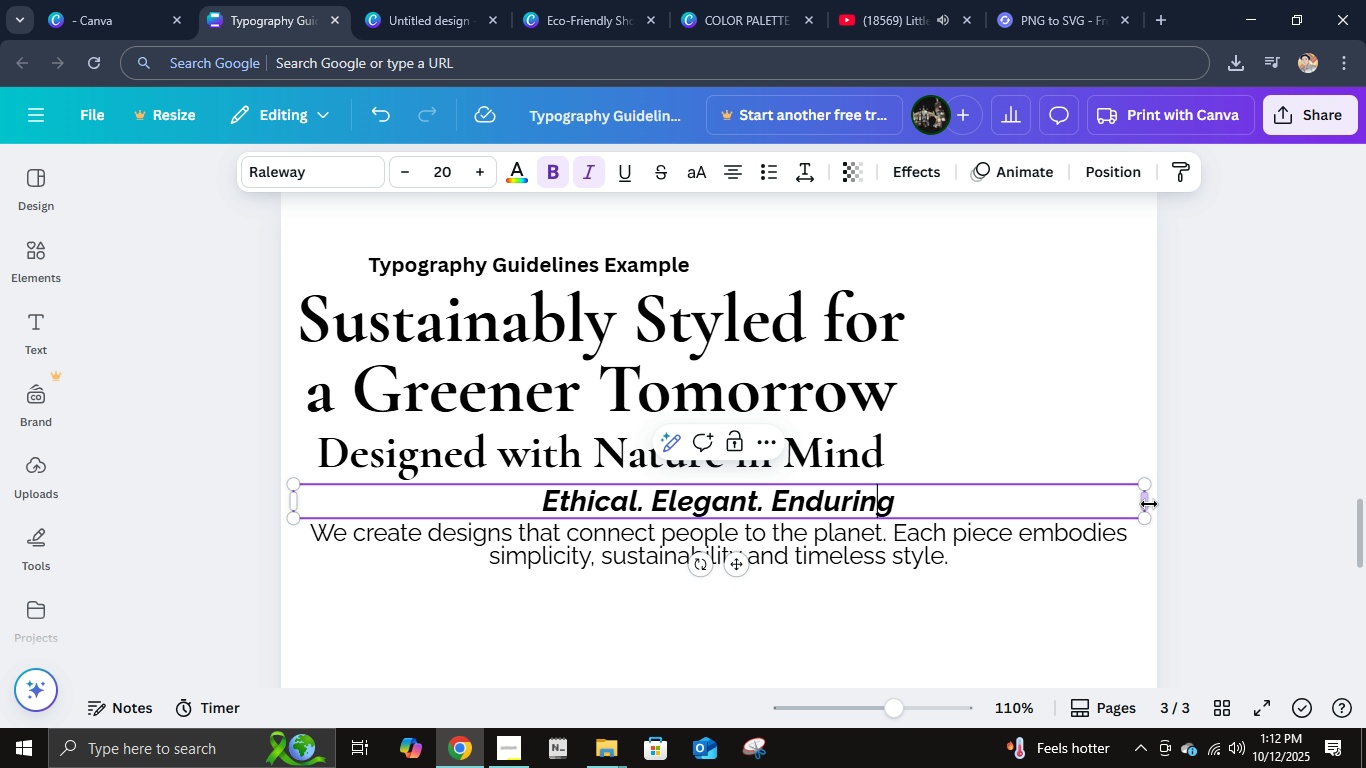 
double_click([1150, 504])
 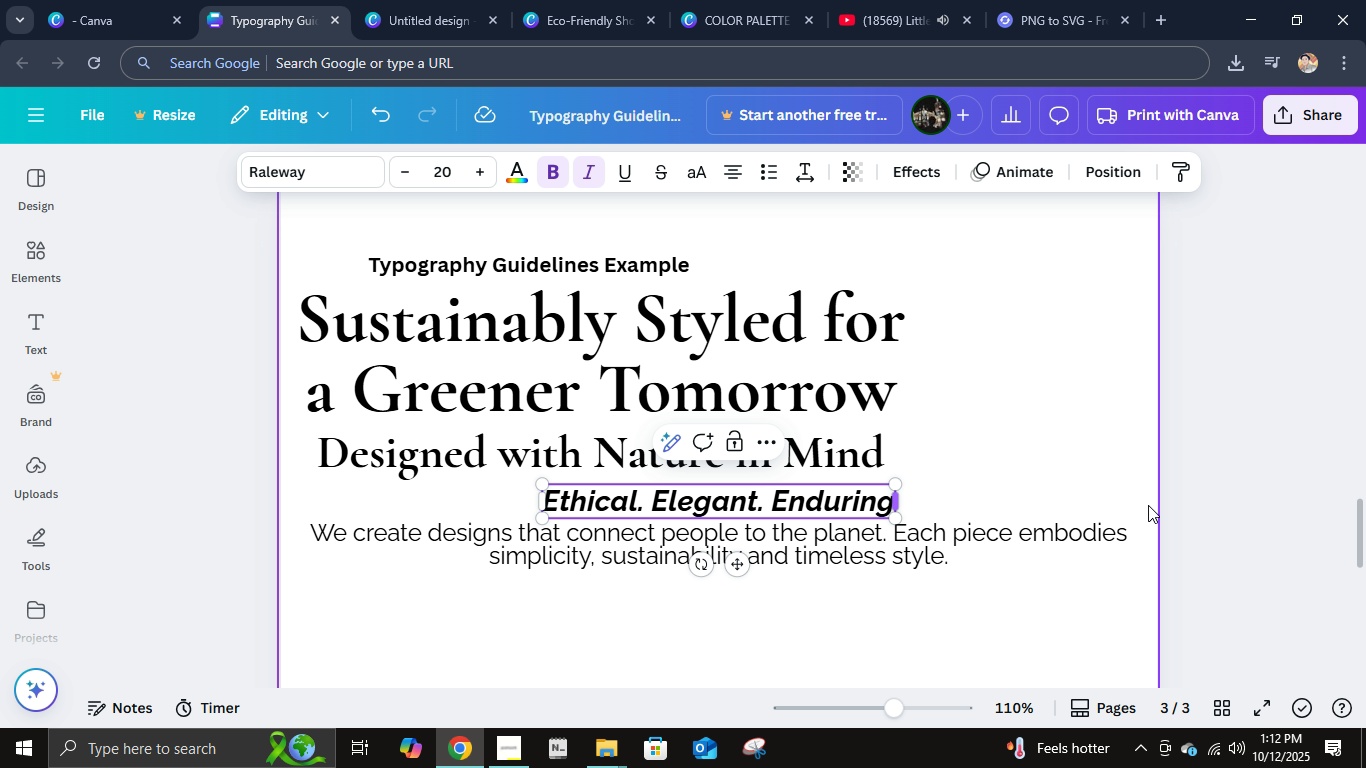 
triple_click([1150, 504])
 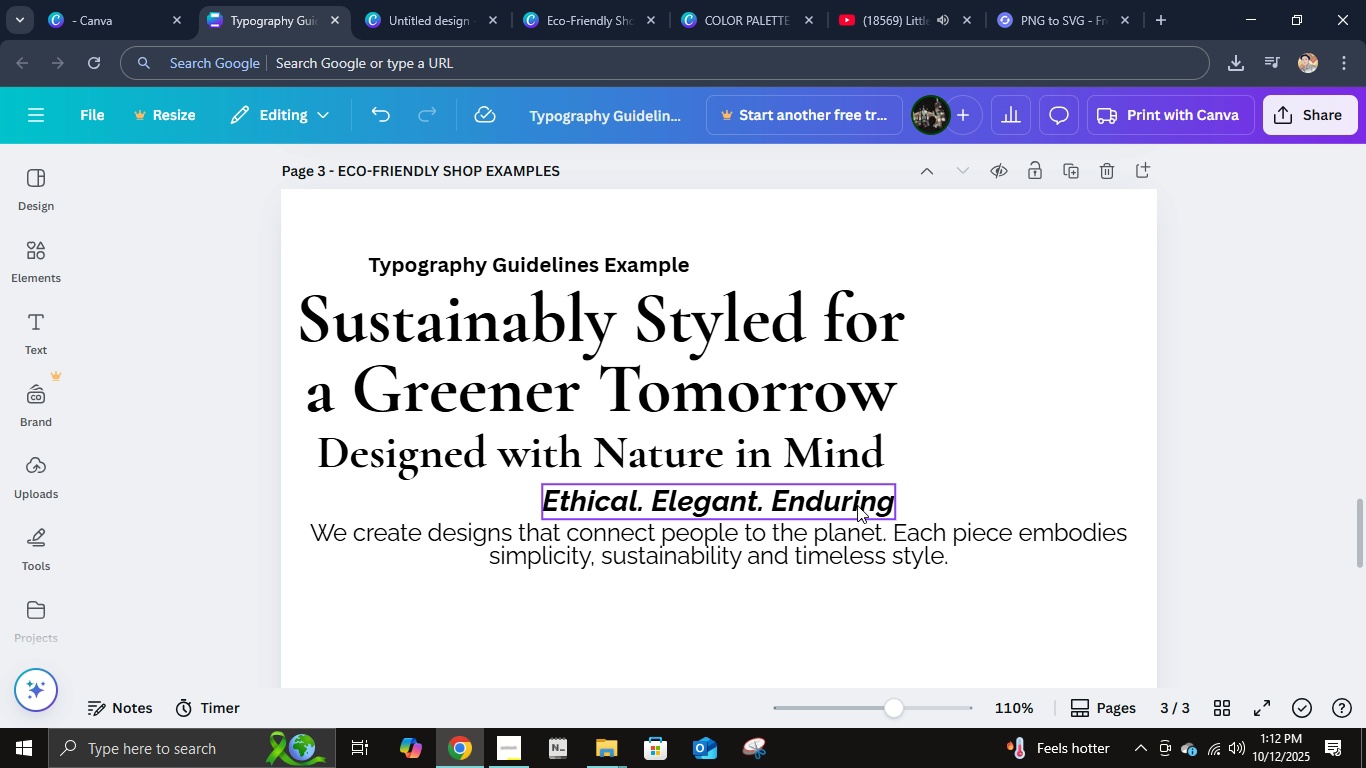 
left_click_drag(start_coordinate=[1150, 504], to_coordinate=[974, 514])
 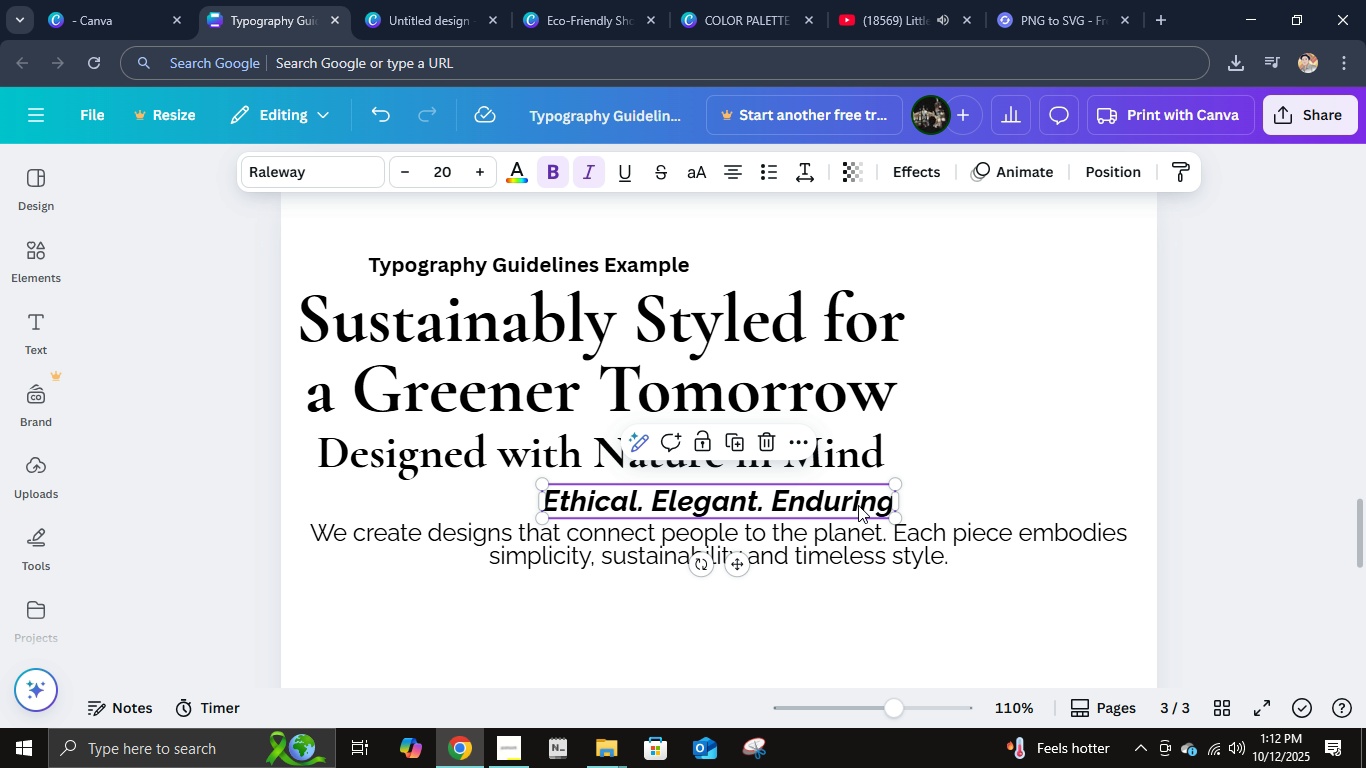 
left_click([857, 505])
 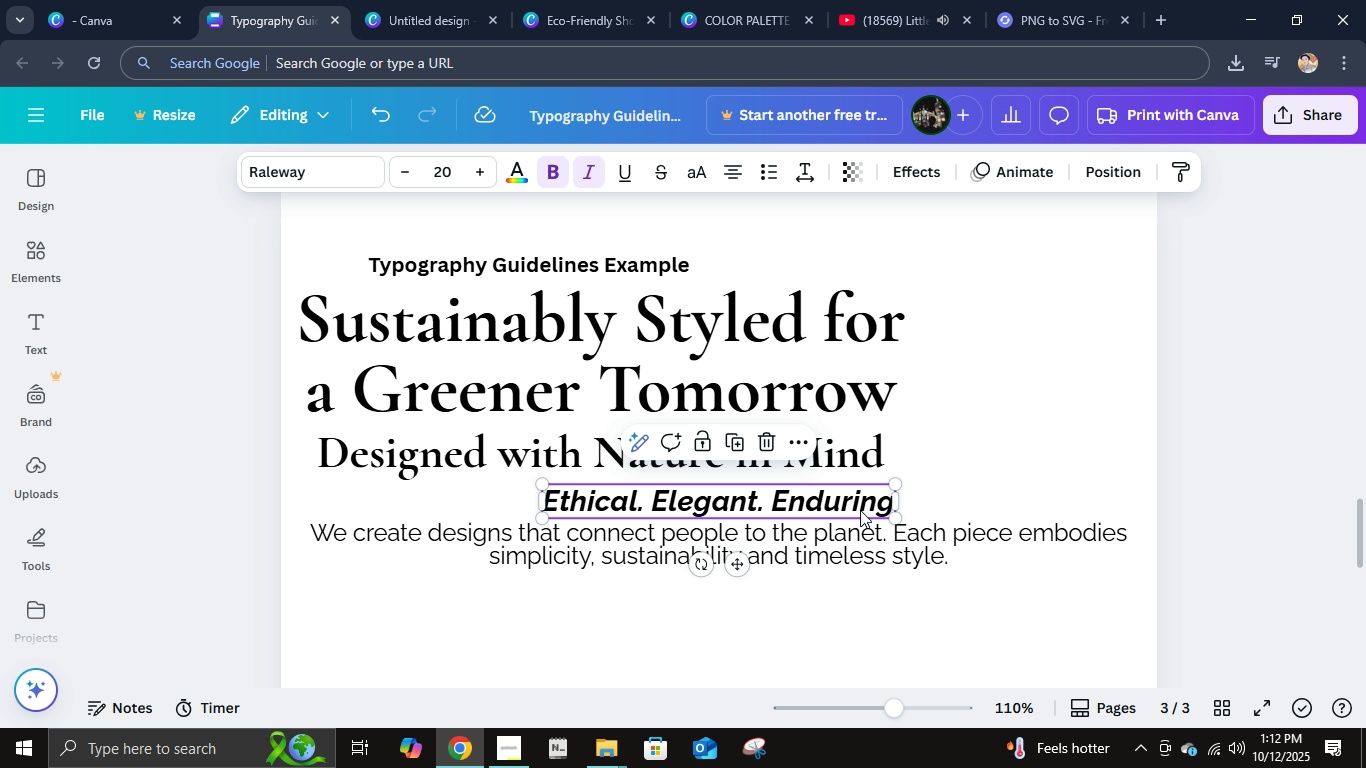 
left_click_drag(start_coordinate=[721, 505], to_coordinate=[477, 499])
 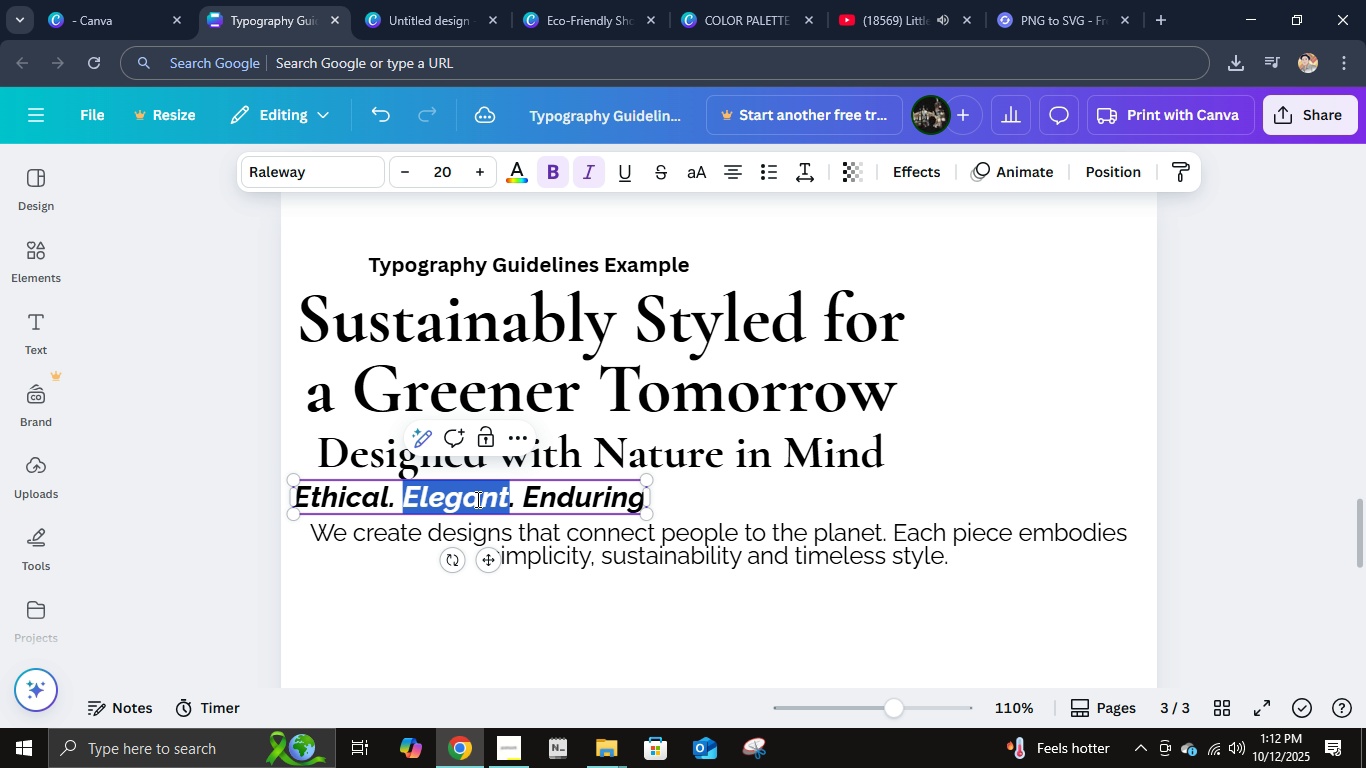 
double_click([476, 499])
 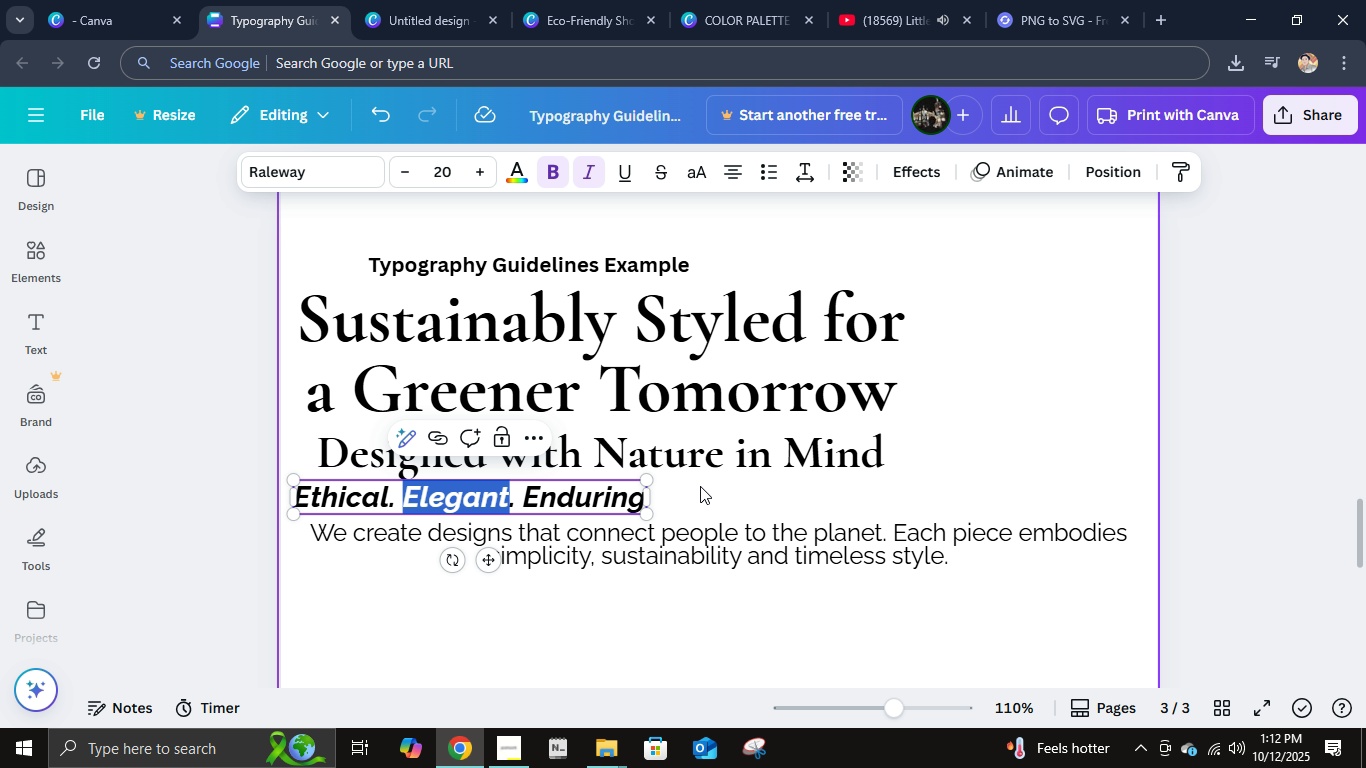 
double_click([700, 486])
 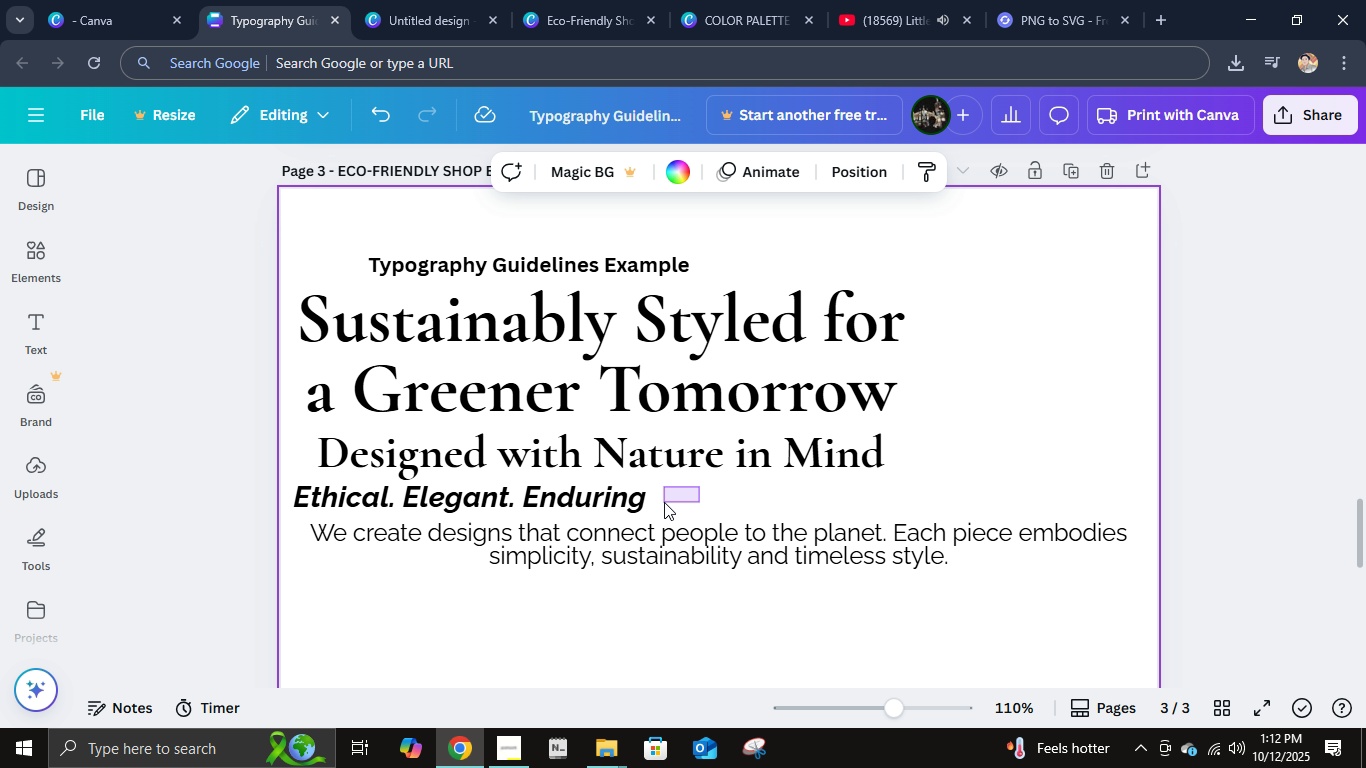 
left_click([664, 502])
 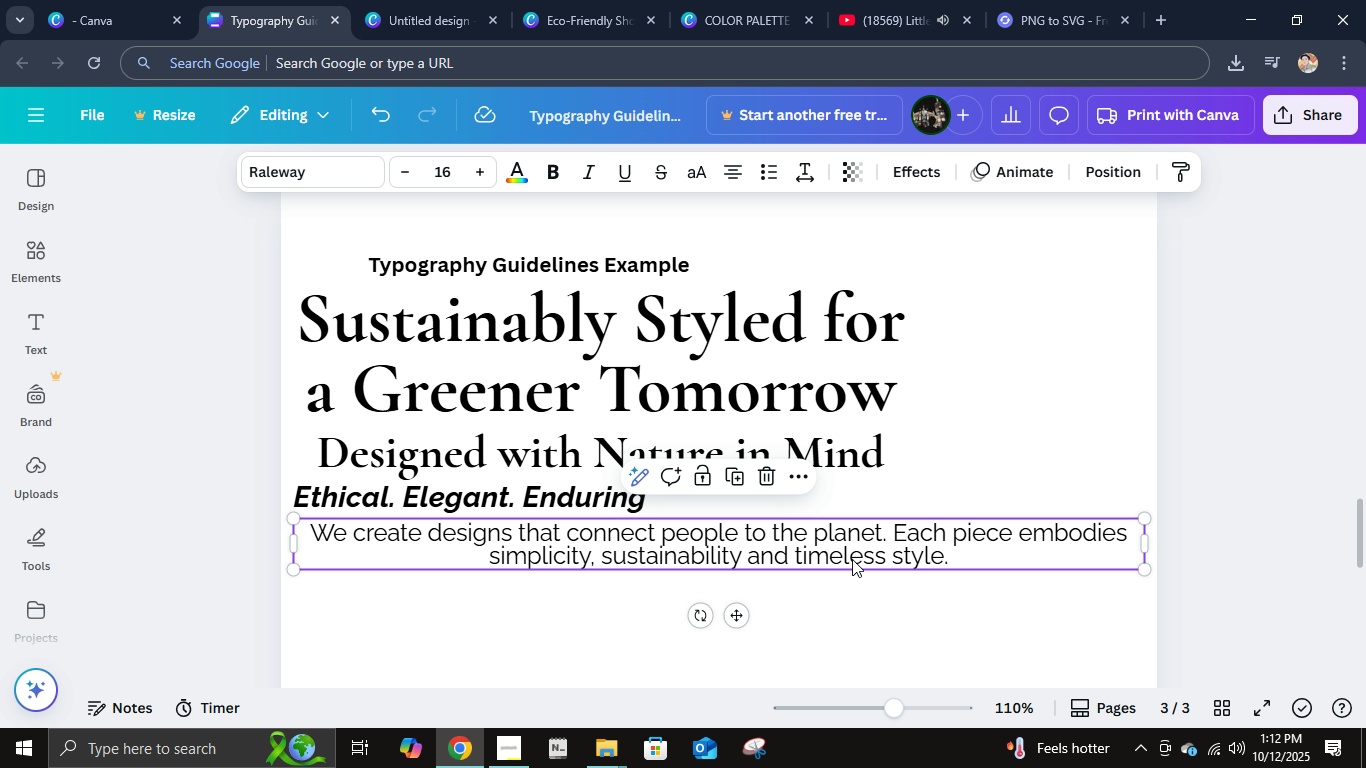 
left_click([852, 559])
 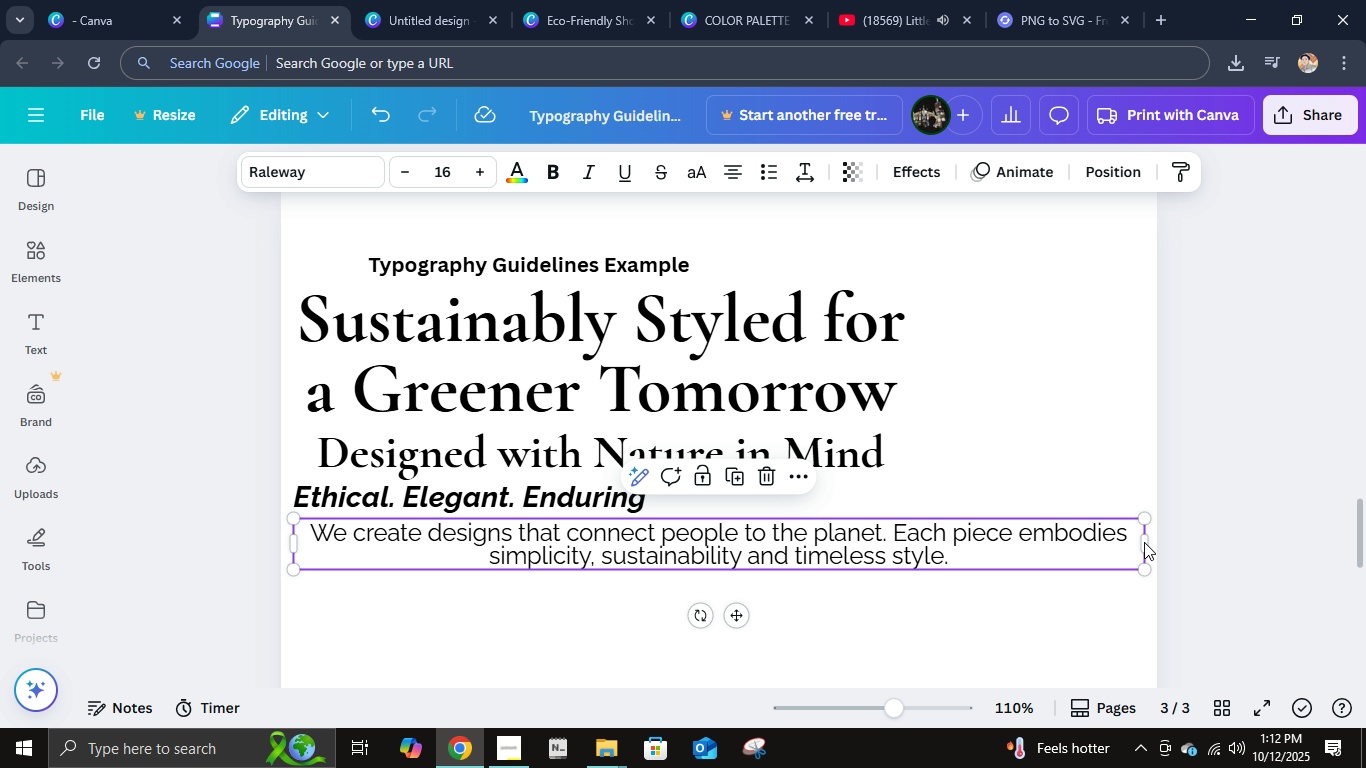 
left_click([1146, 542])
 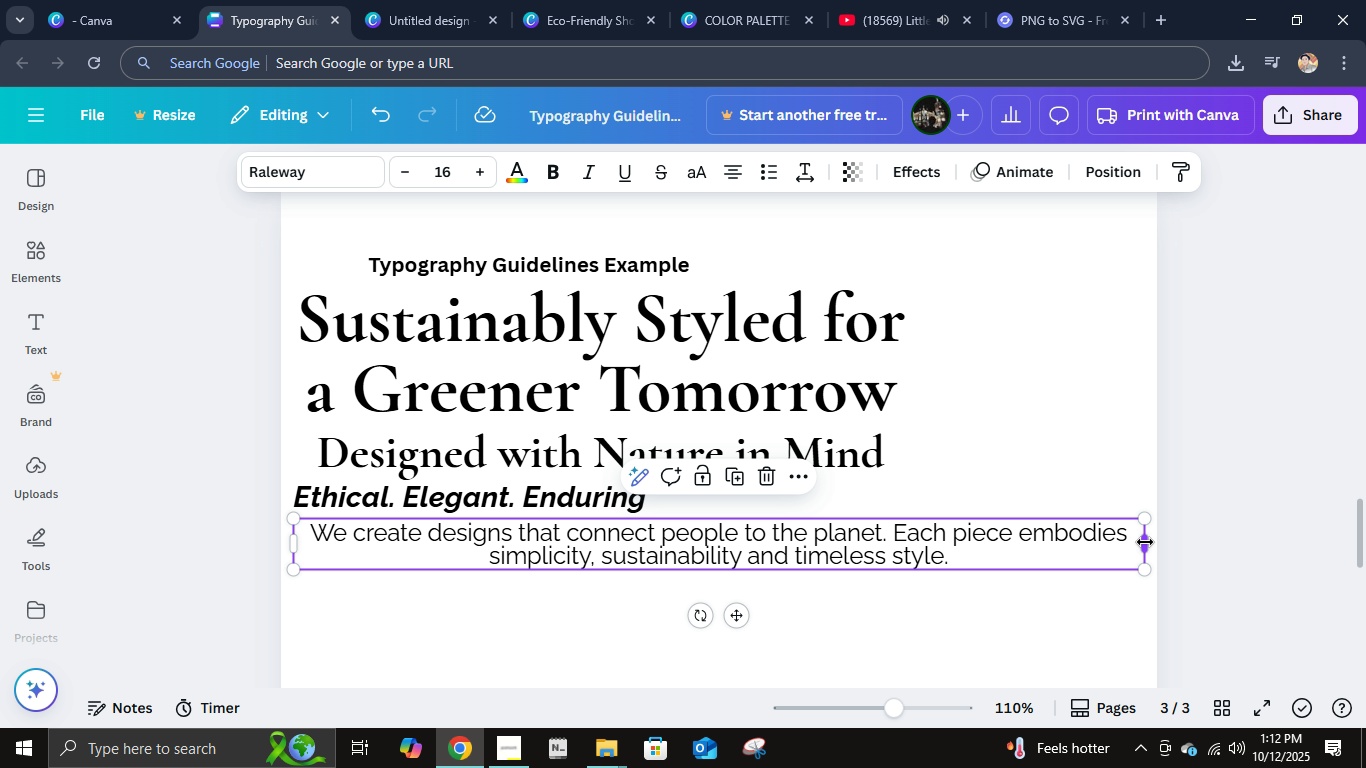 
left_click_drag(start_coordinate=[1146, 542], to_coordinate=[914, 537])
 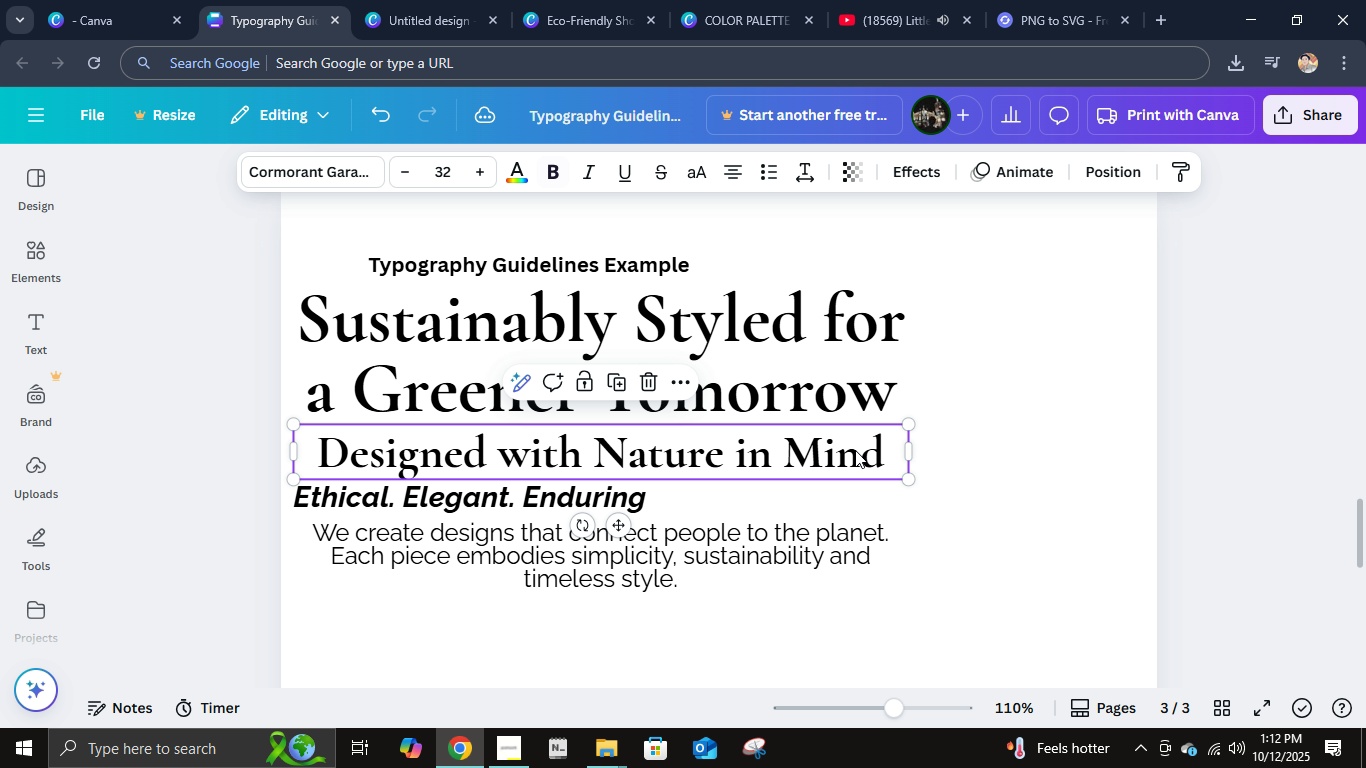 
left_click([855, 450])
 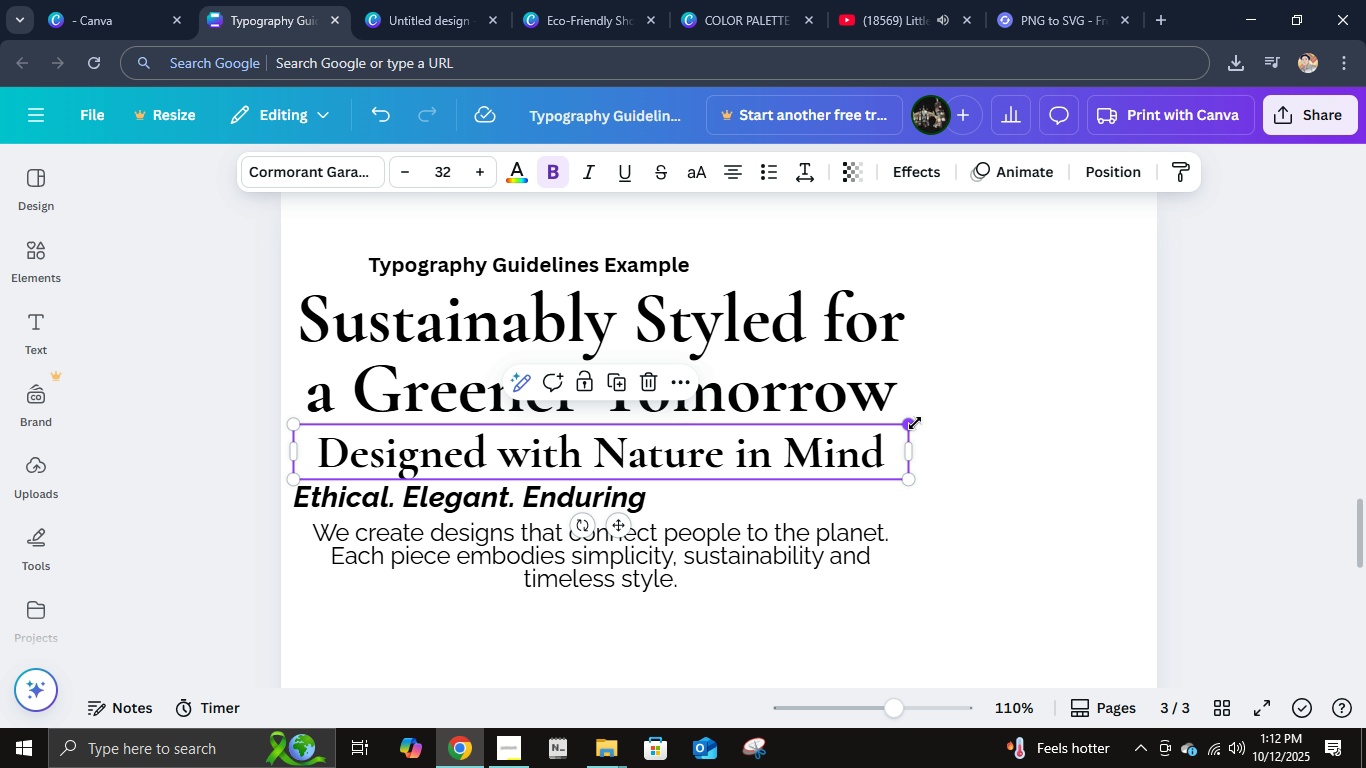 
double_click([992, 367])
 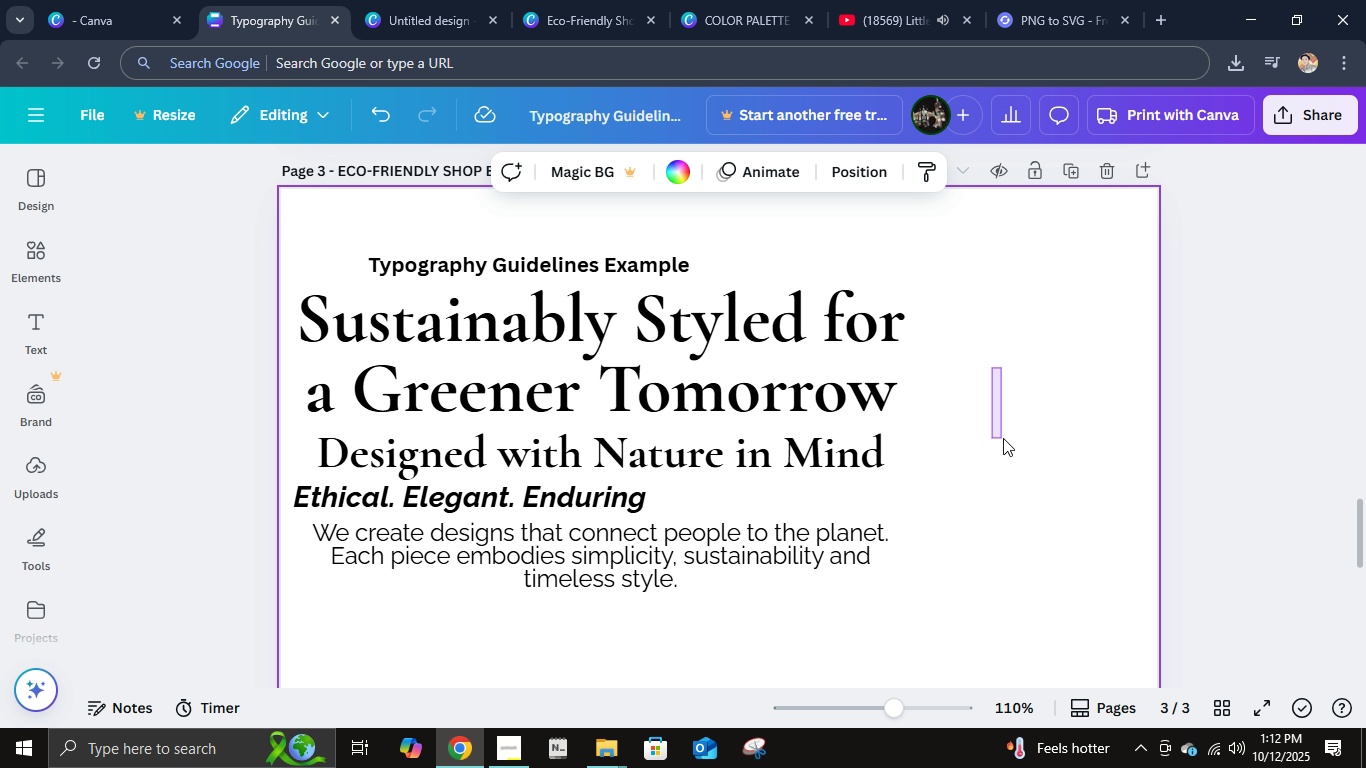 
left_click([1003, 434])
 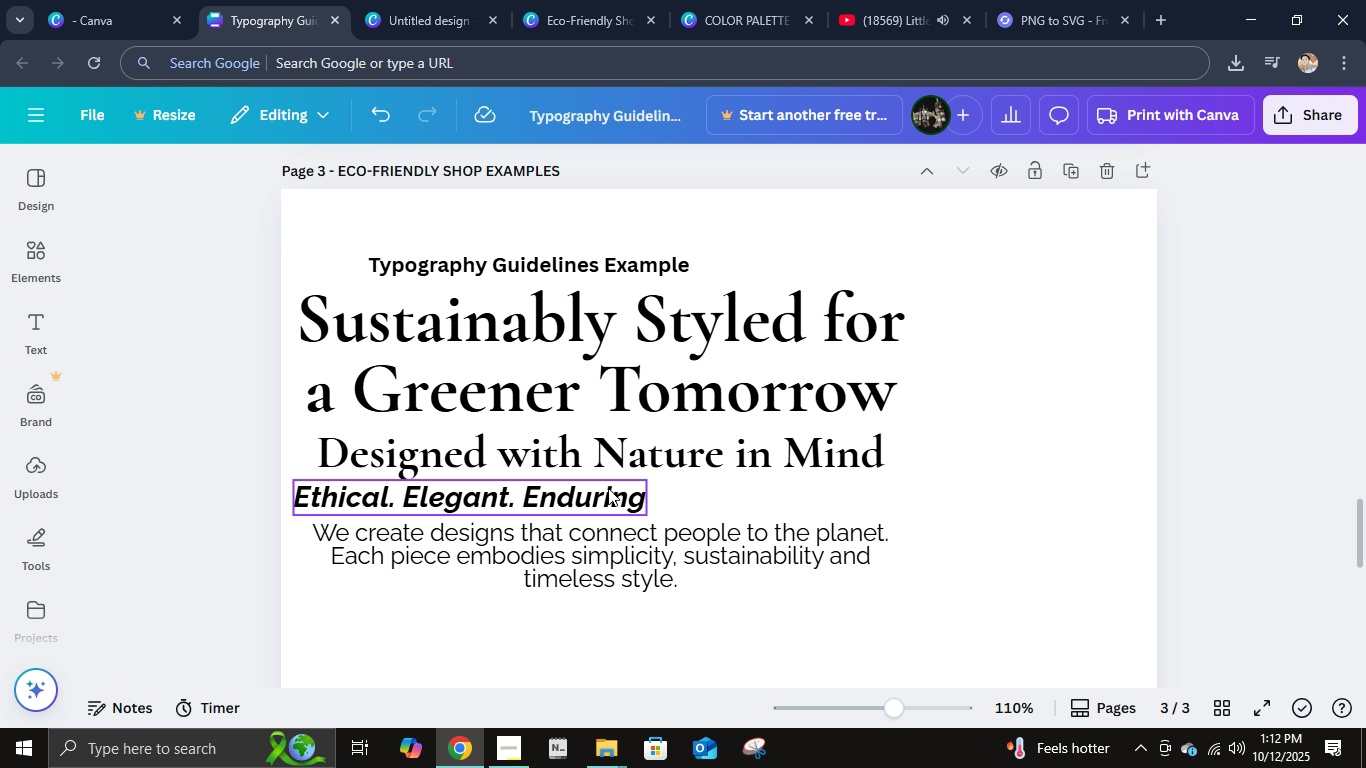 
double_click([609, 488])
 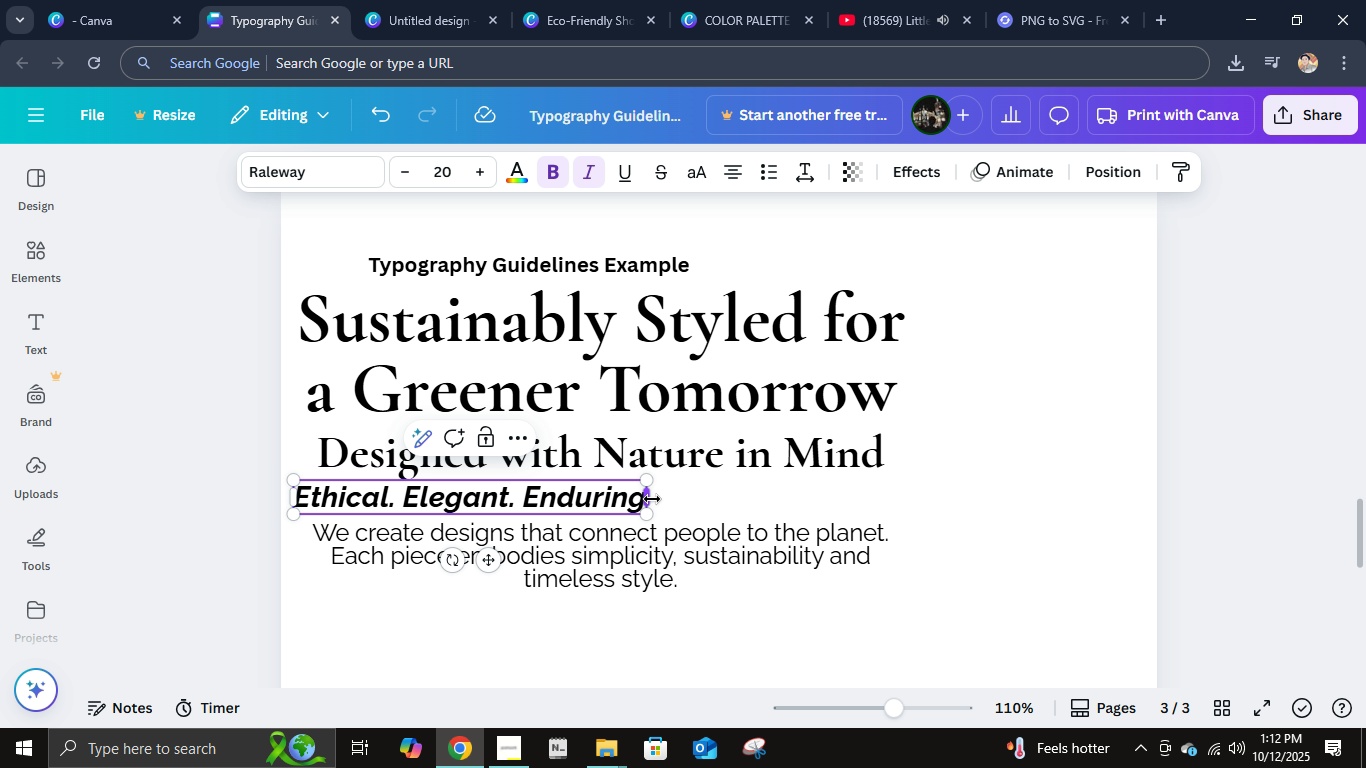 
left_click_drag(start_coordinate=[648, 499], to_coordinate=[905, 487])
 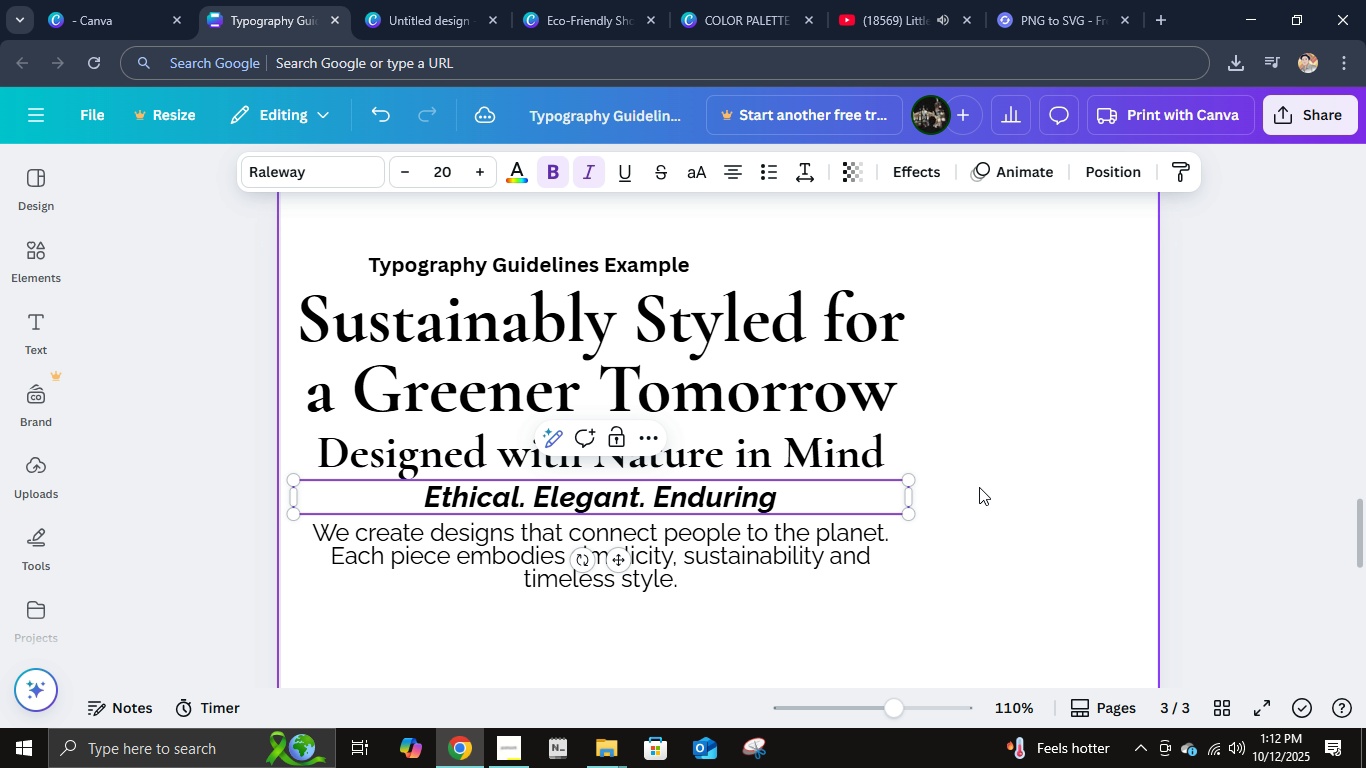 
double_click([979, 487])
 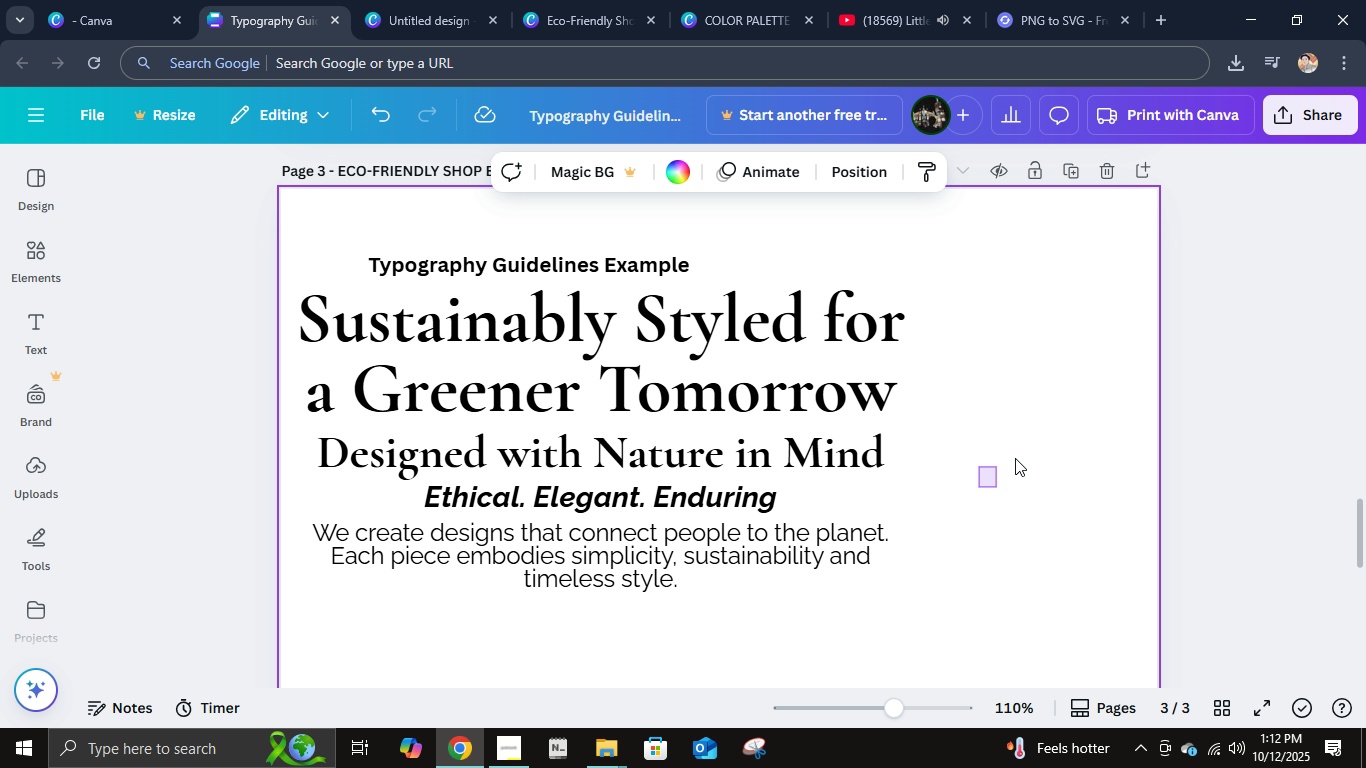 
left_click([1017, 457])
 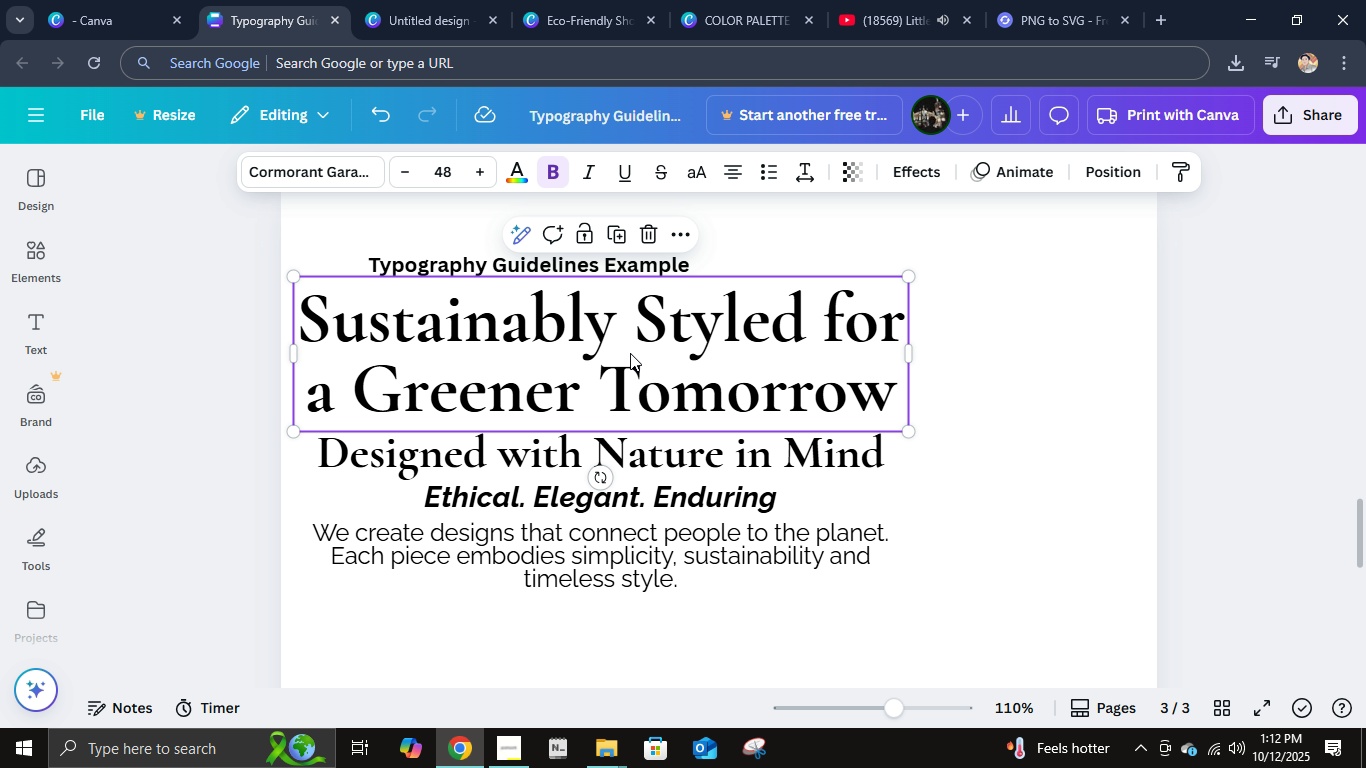 
left_click([630, 353])
 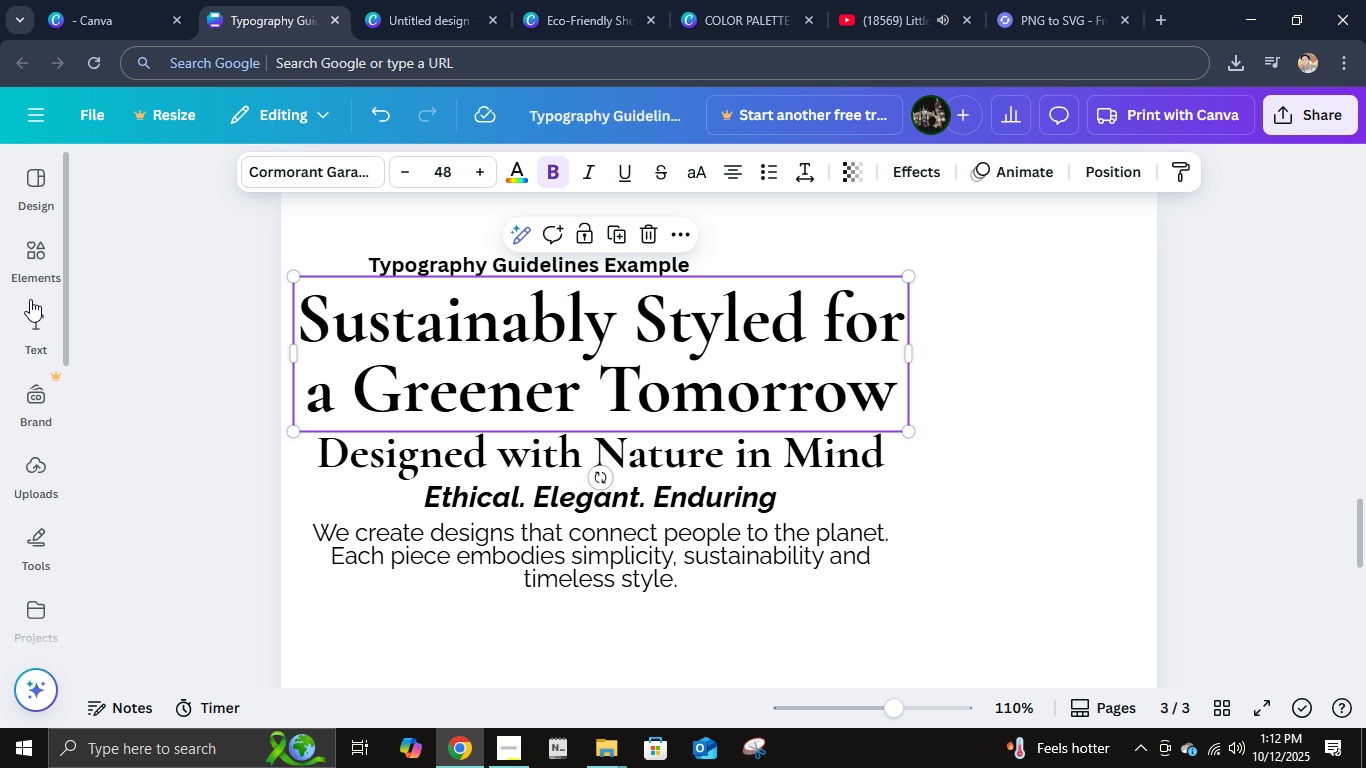 
wait(6.88)
 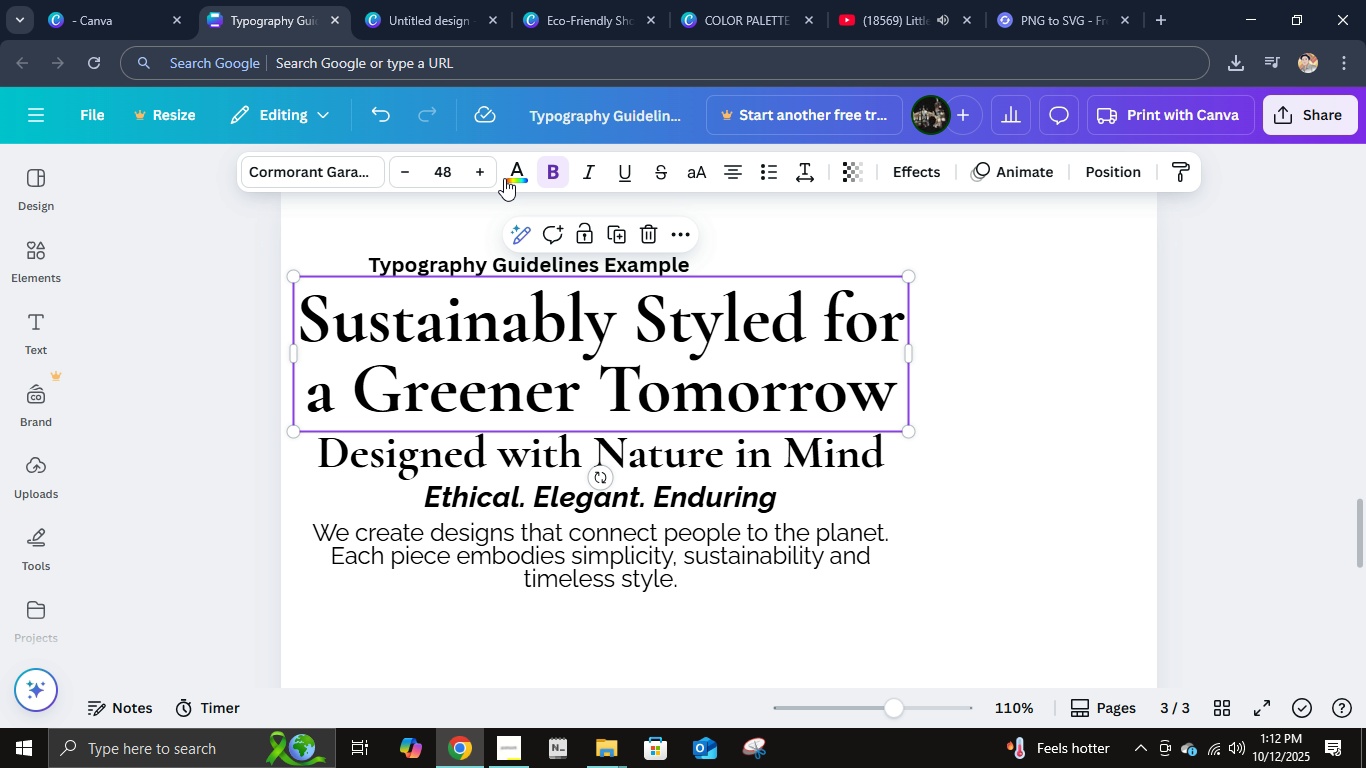 
double_click([17, 259])
 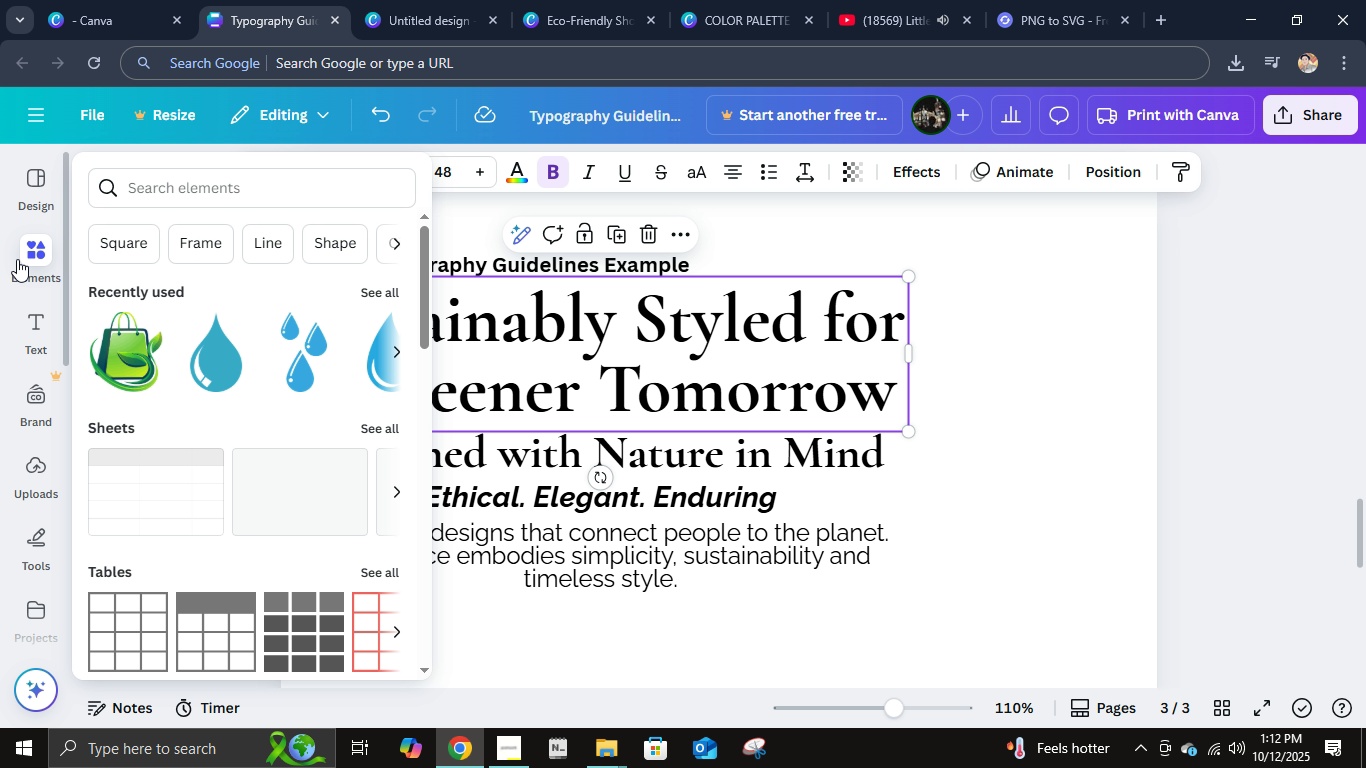 
triple_click([17, 259])
 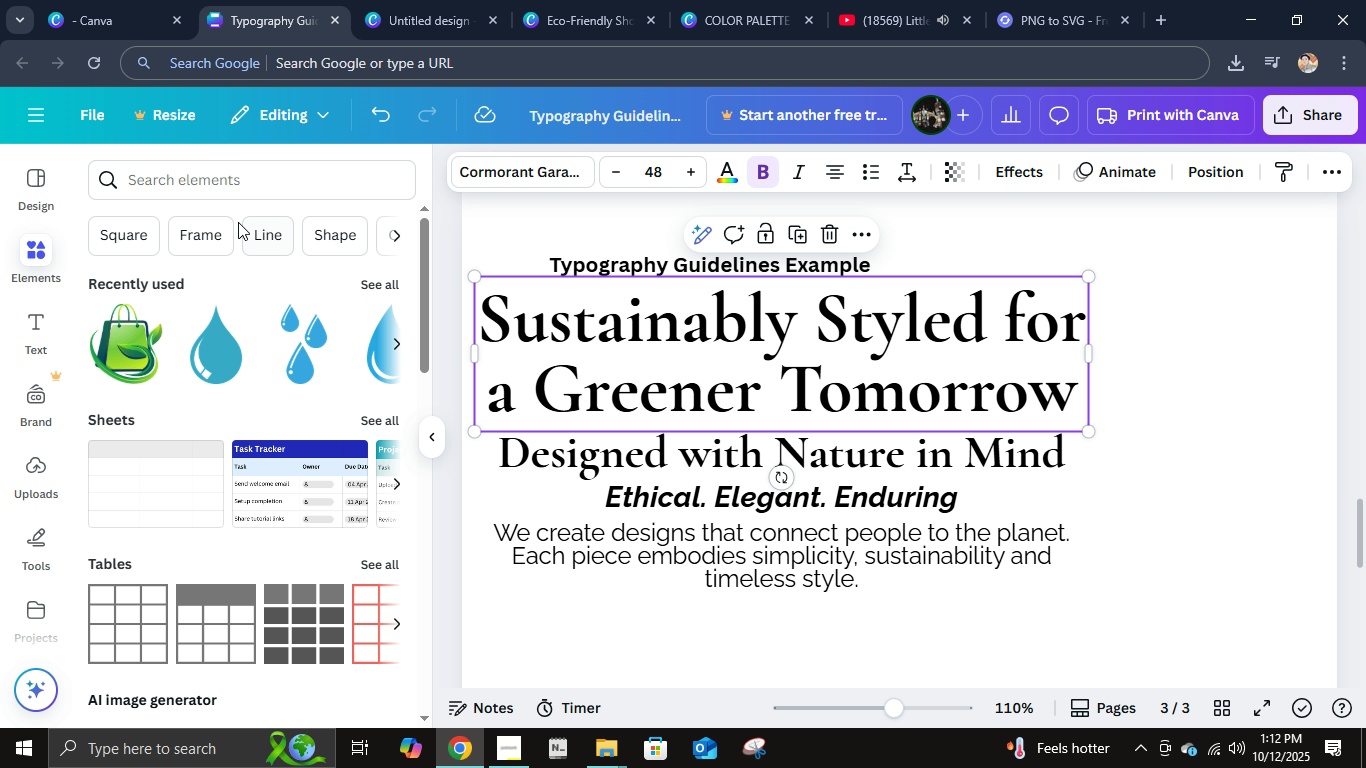 
scroll: coordinate [222, 496], scroll_direction: down, amount: 3.0
 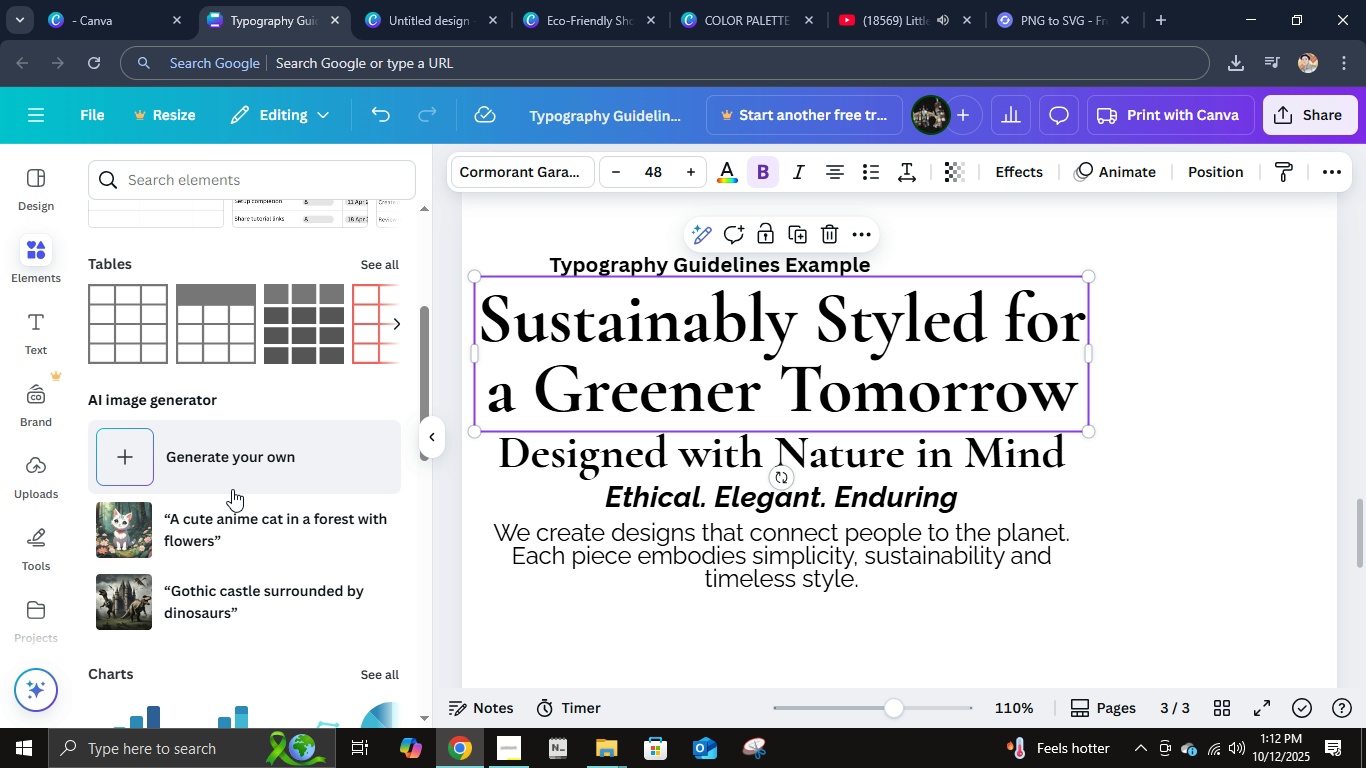 
scroll: coordinate [227, 478], scroll_direction: up, amount: 14.0
 